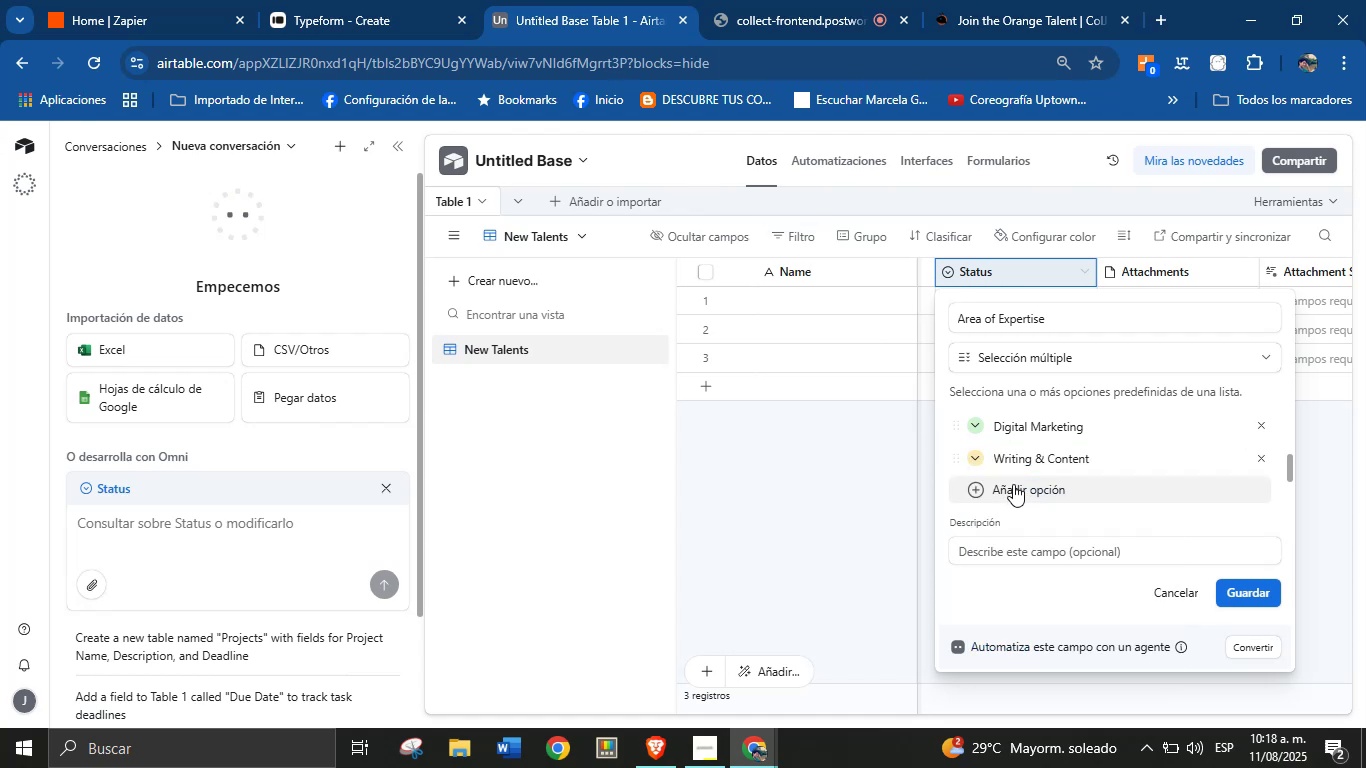 
left_click([1013, 484])
 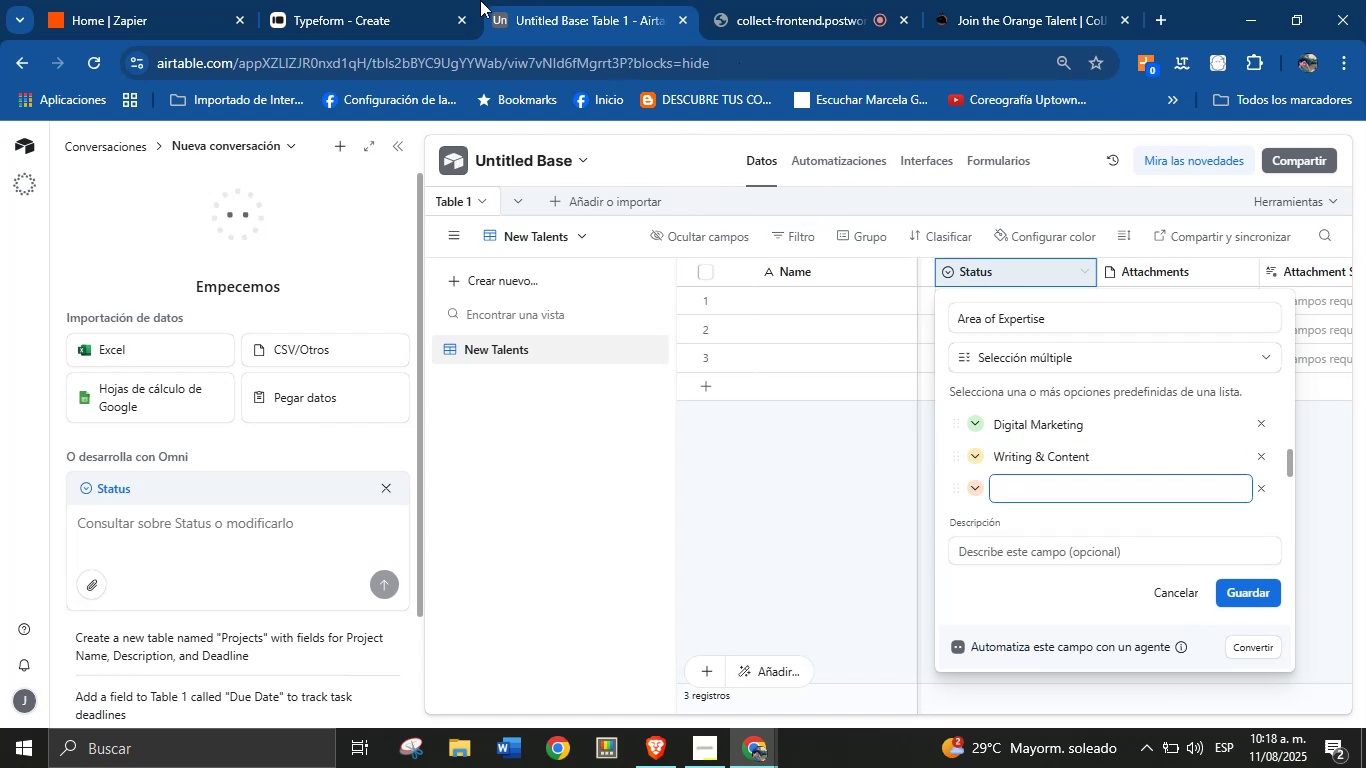 
left_click([335, 0])
 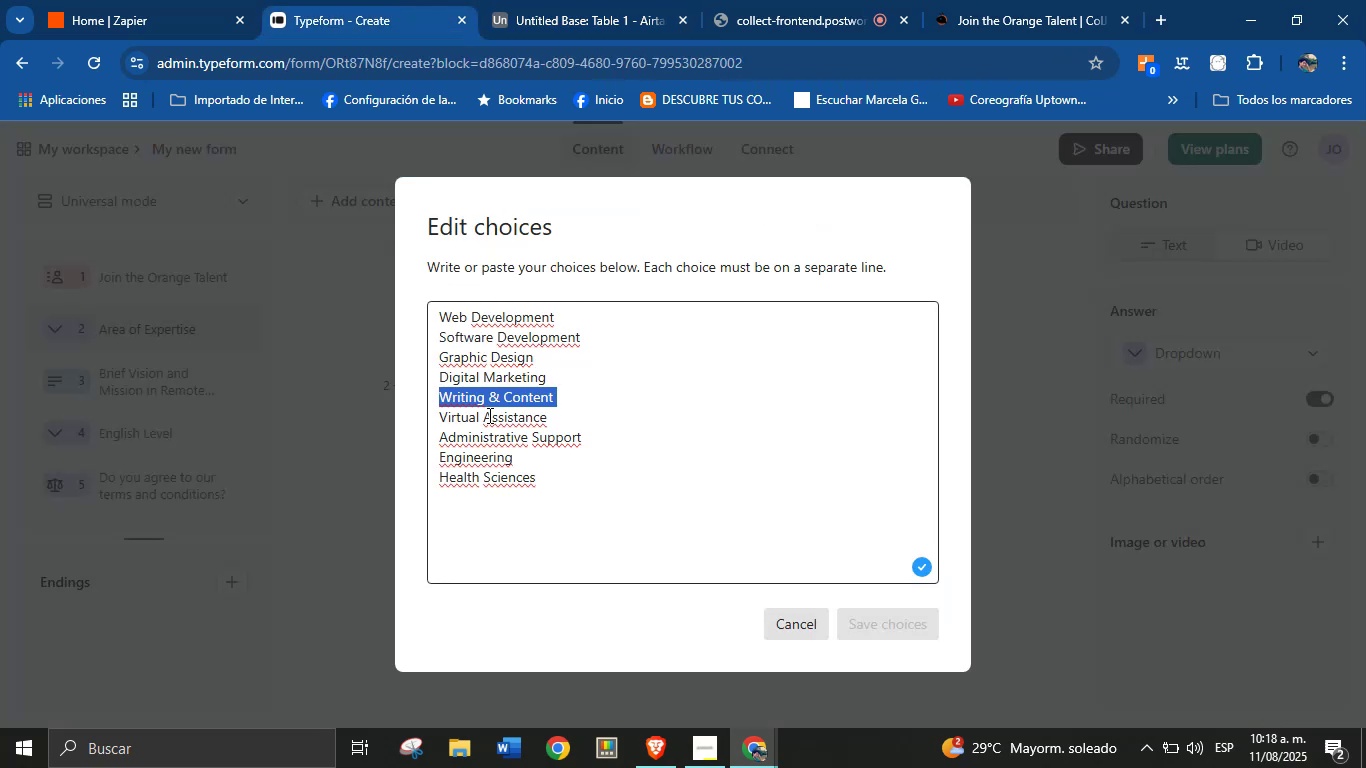 
double_click([488, 416])
 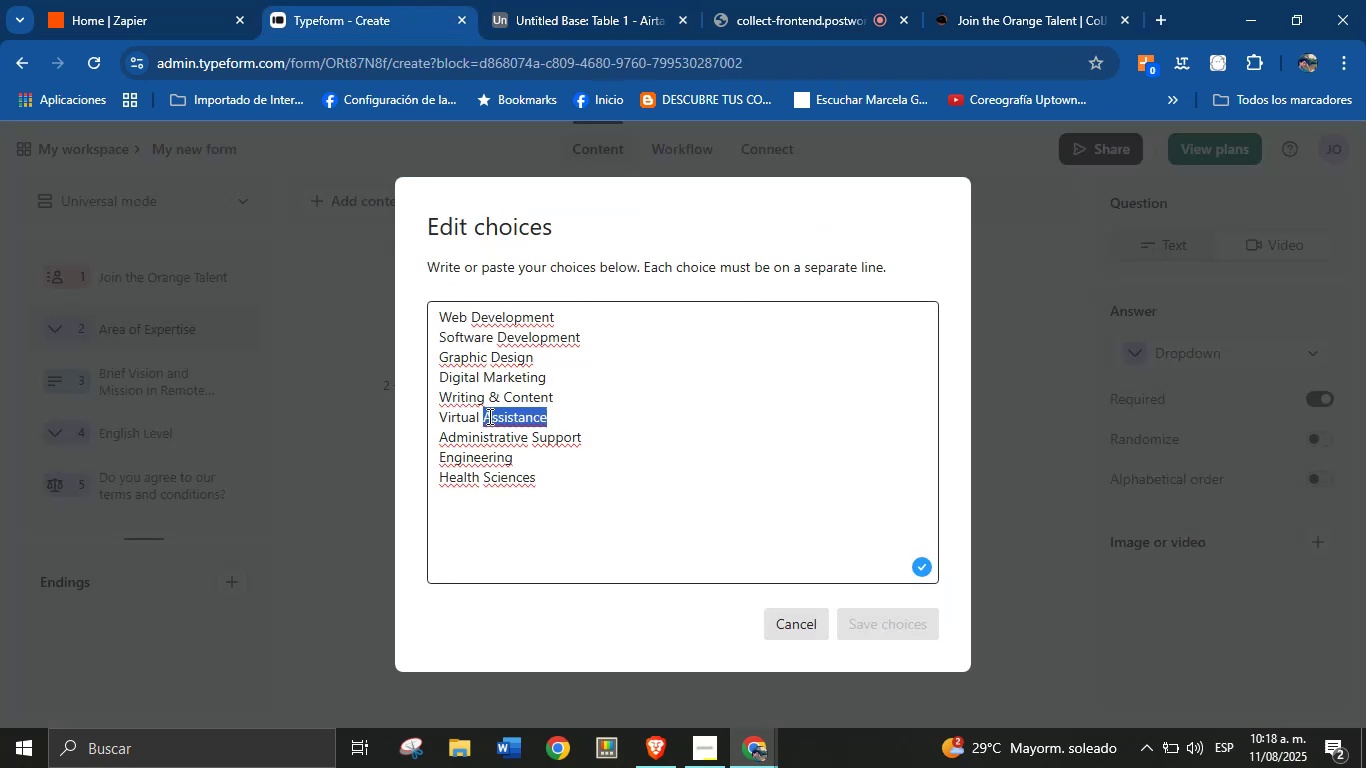 
triple_click([488, 416])
 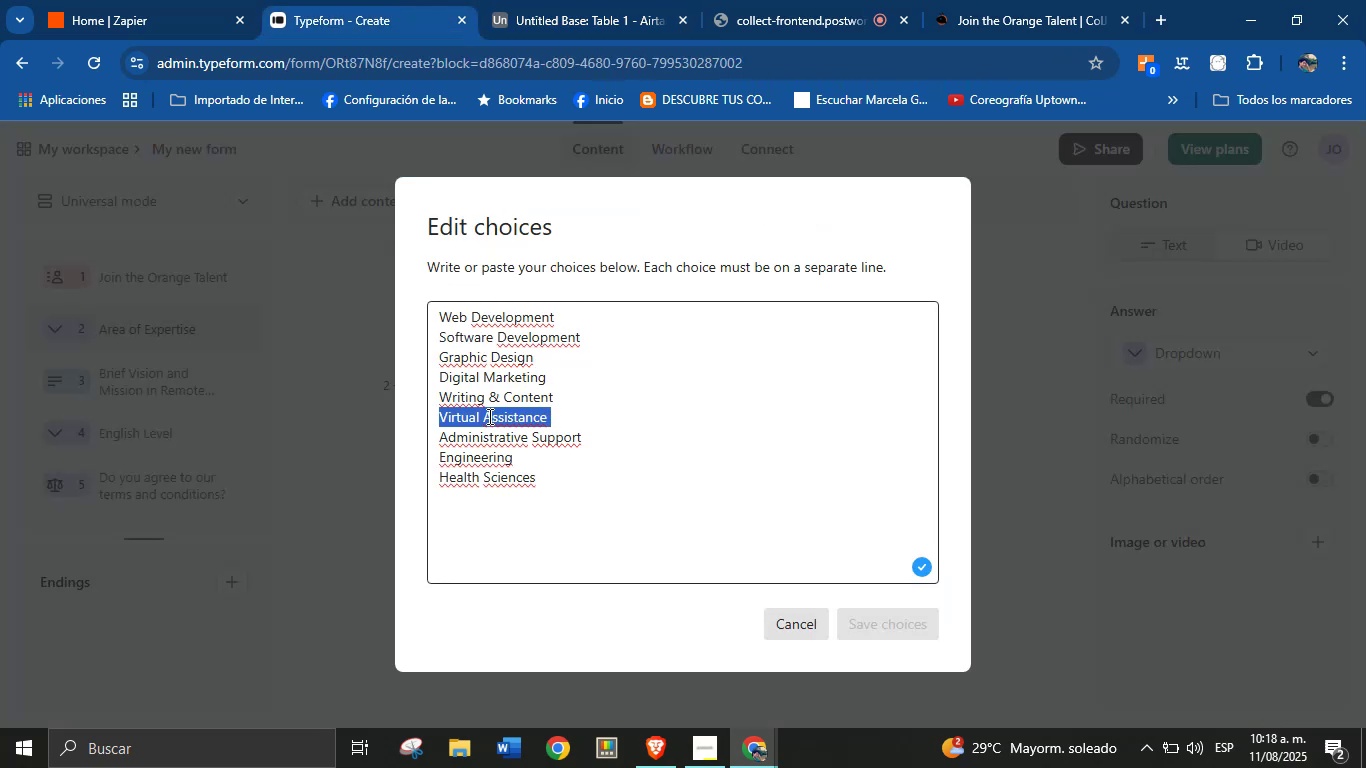 
key(Control+C)
 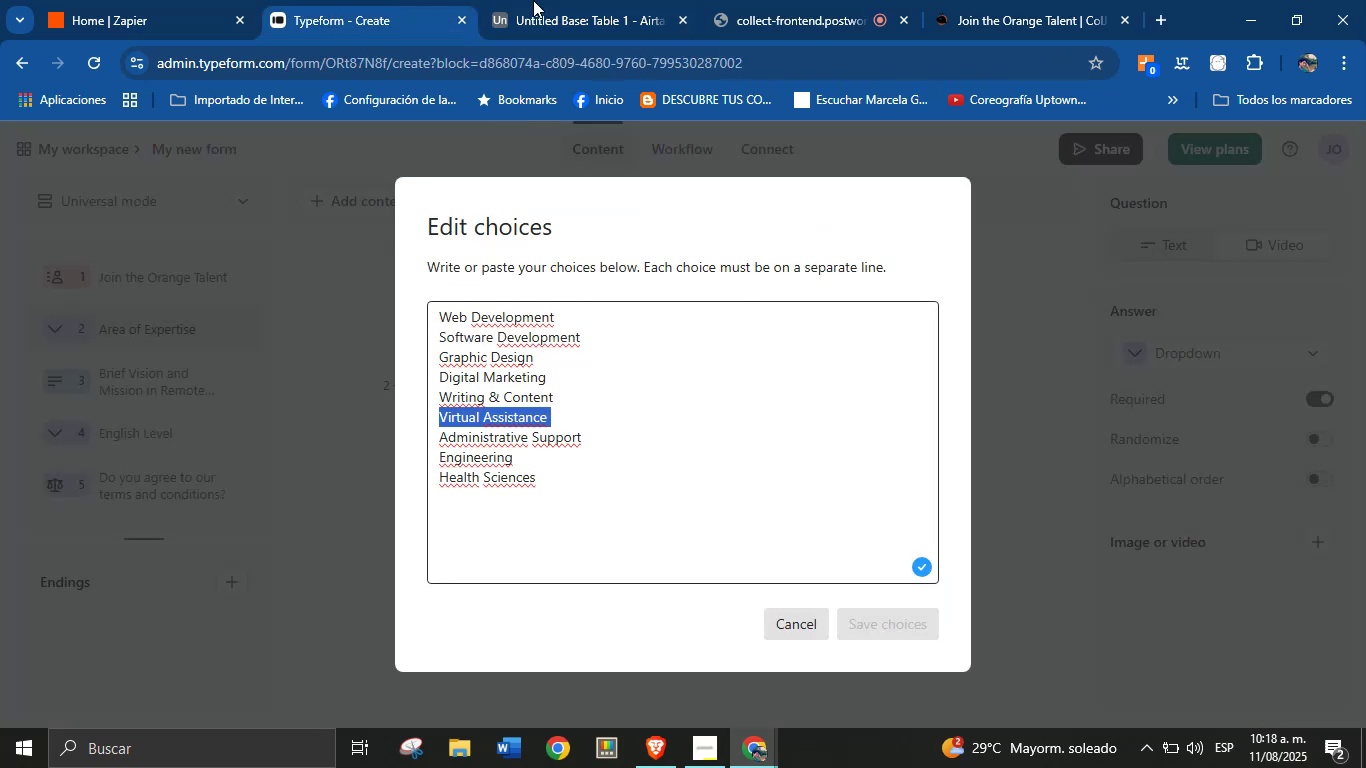 
left_click([541, 0])
 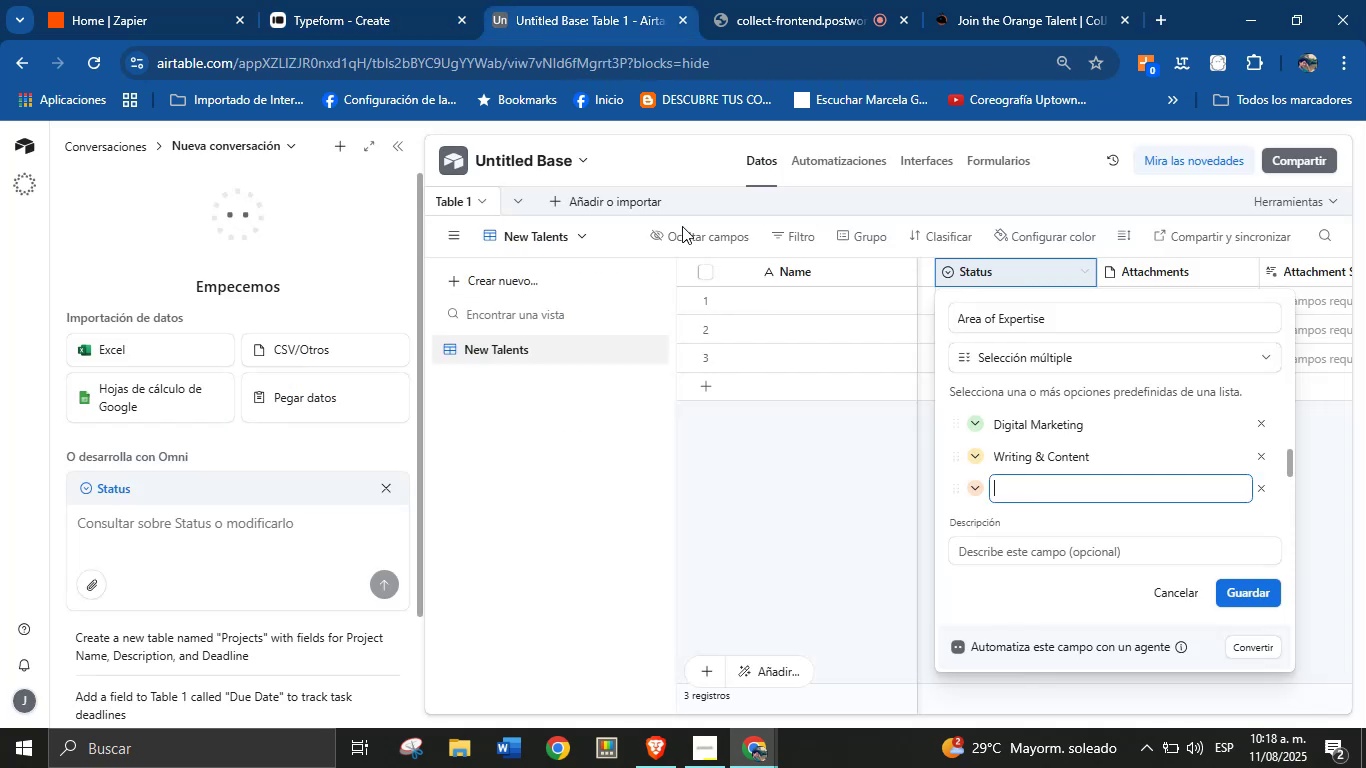 
key(Control+V)
 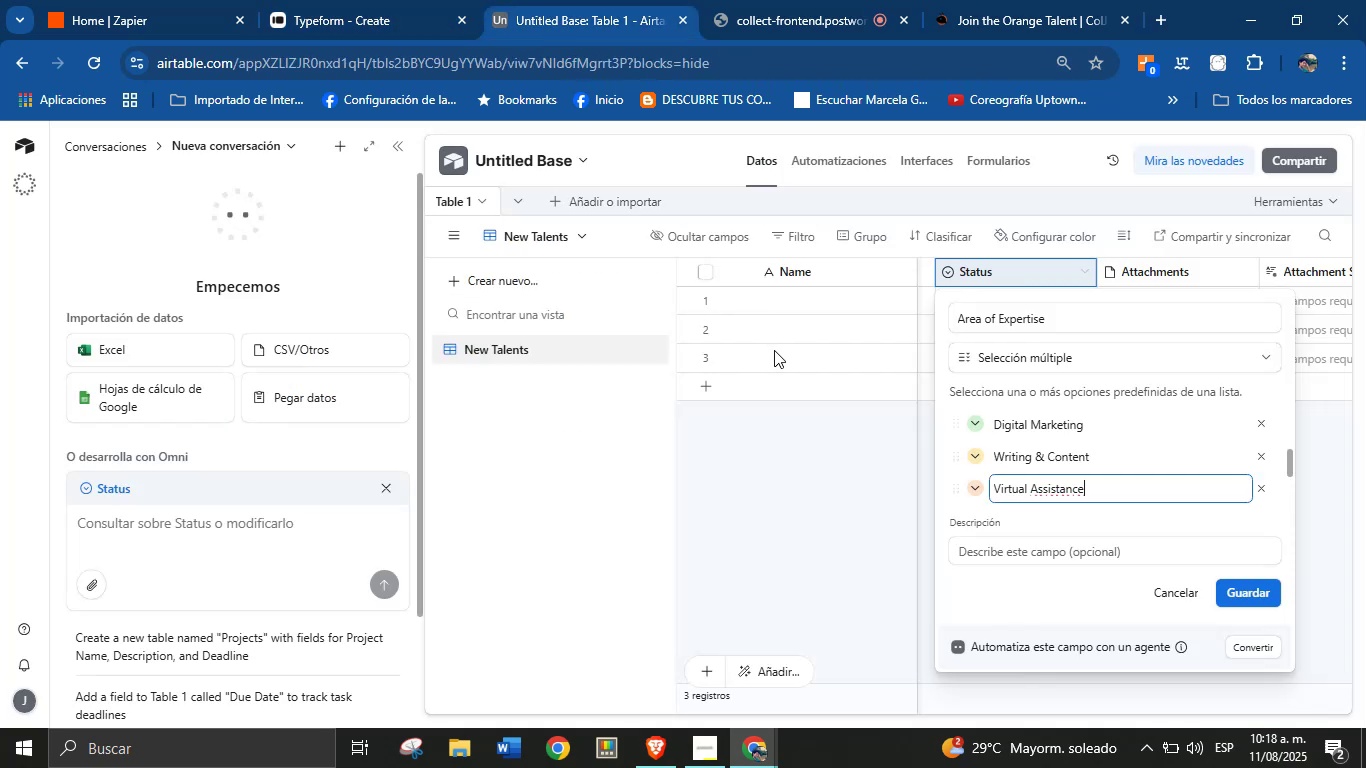 
key(Enter)
 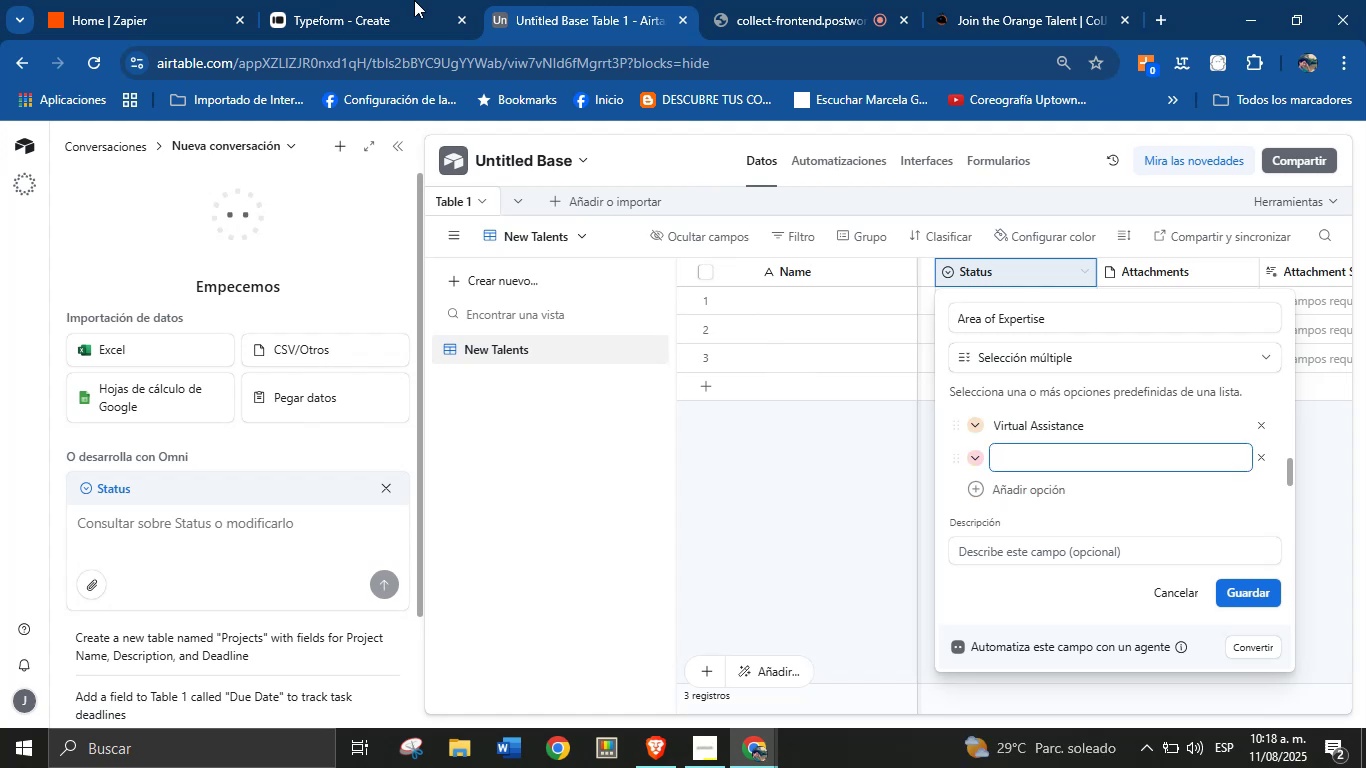 
left_click([342, 0])
 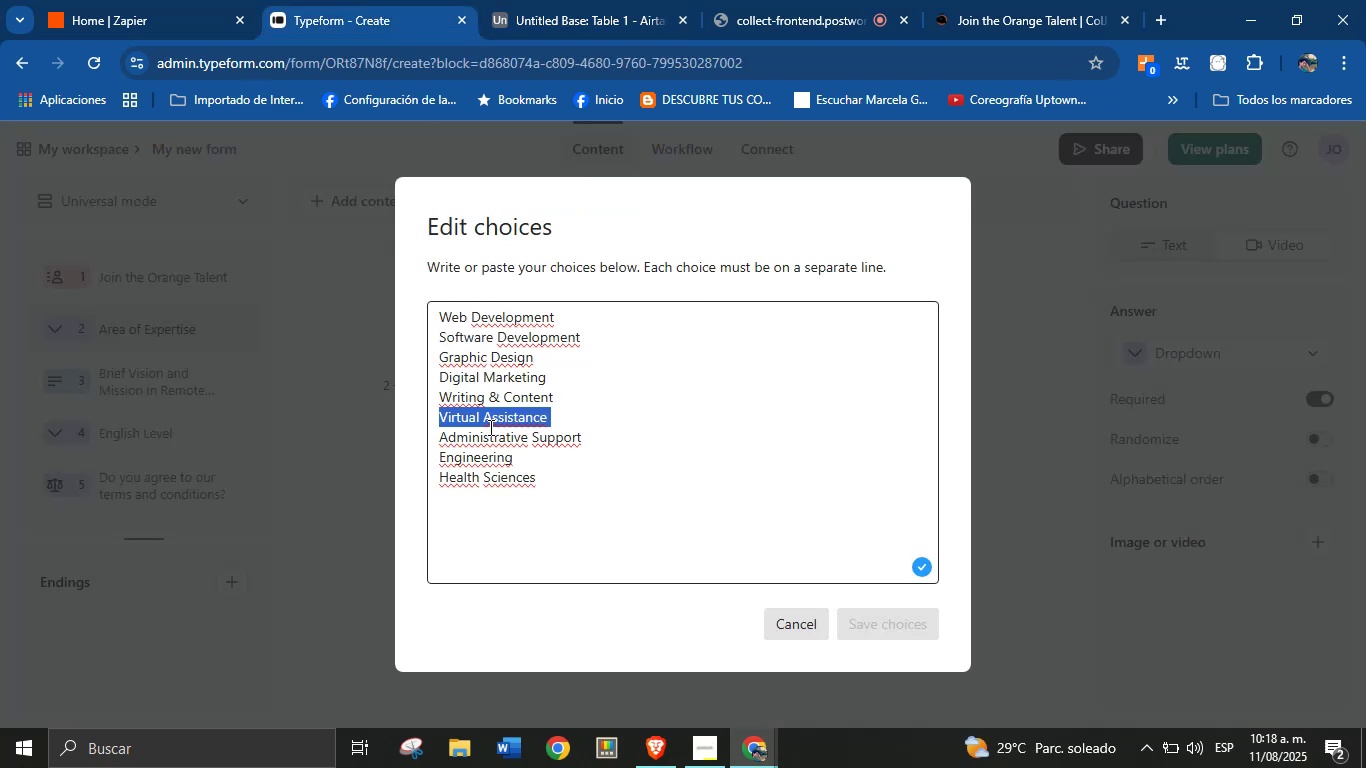 
double_click([489, 436])
 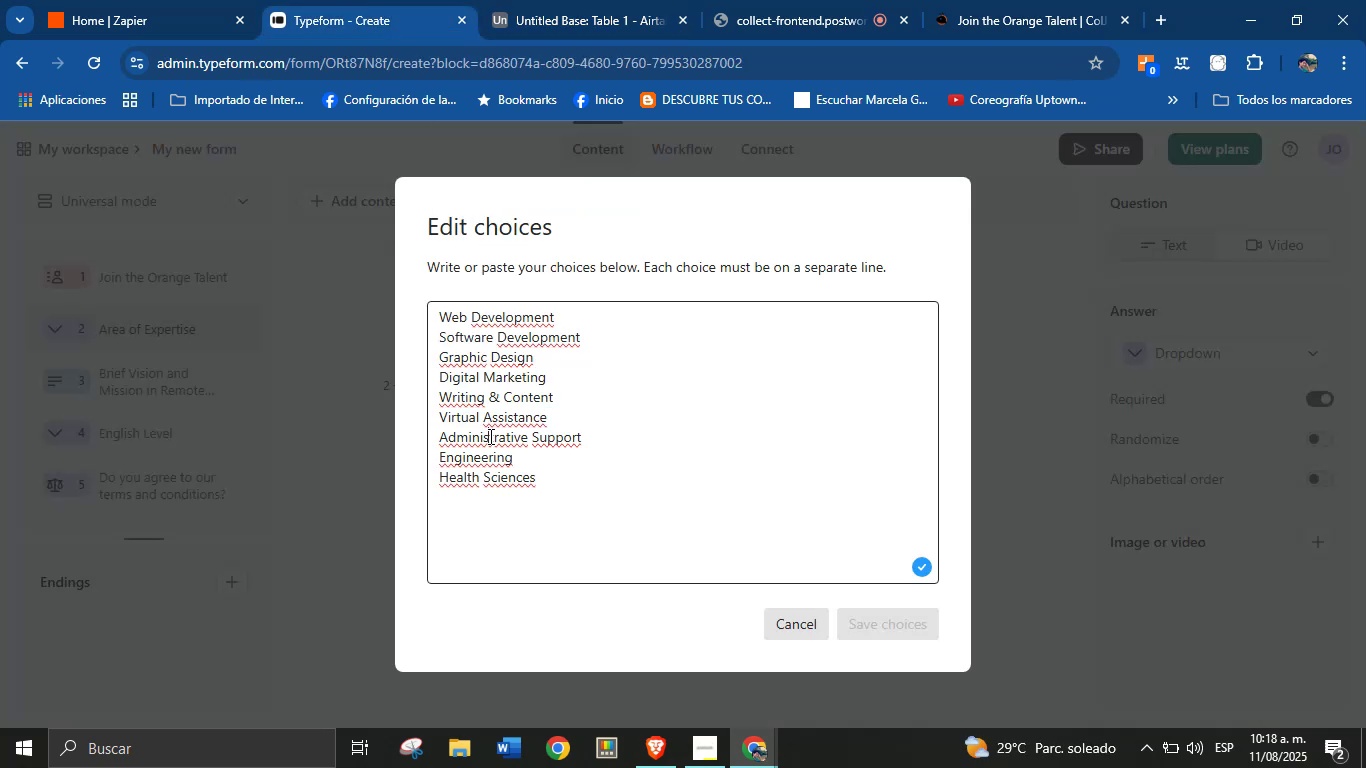 
triple_click([489, 436])
 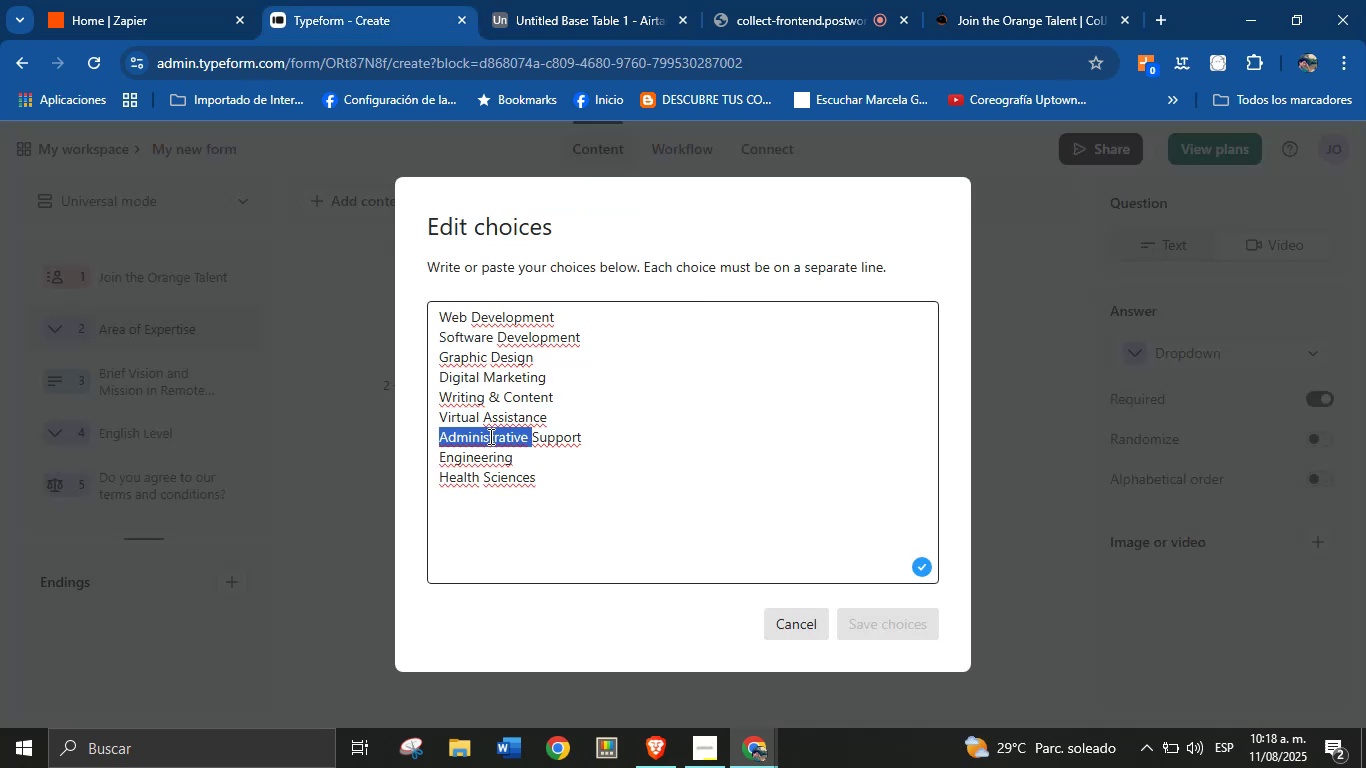 
triple_click([489, 436])
 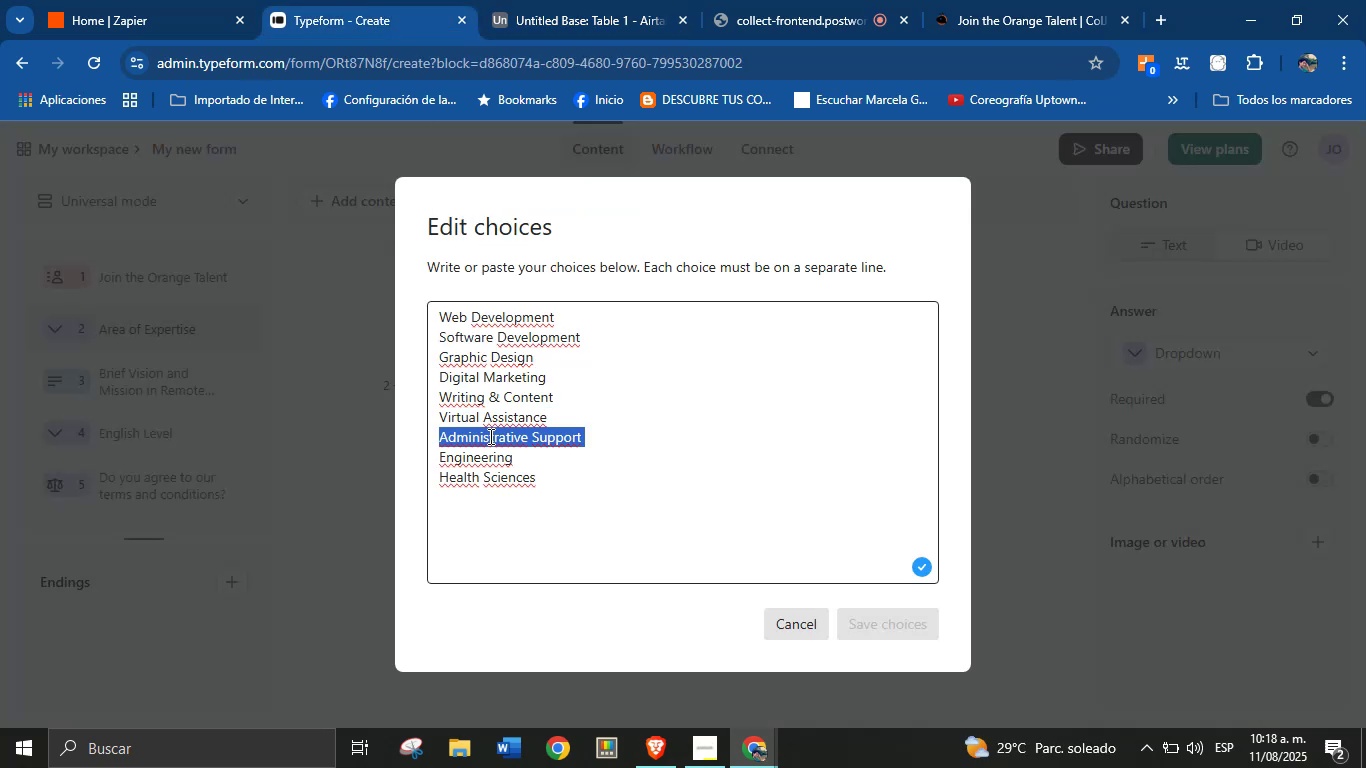 
key(Control+X)
 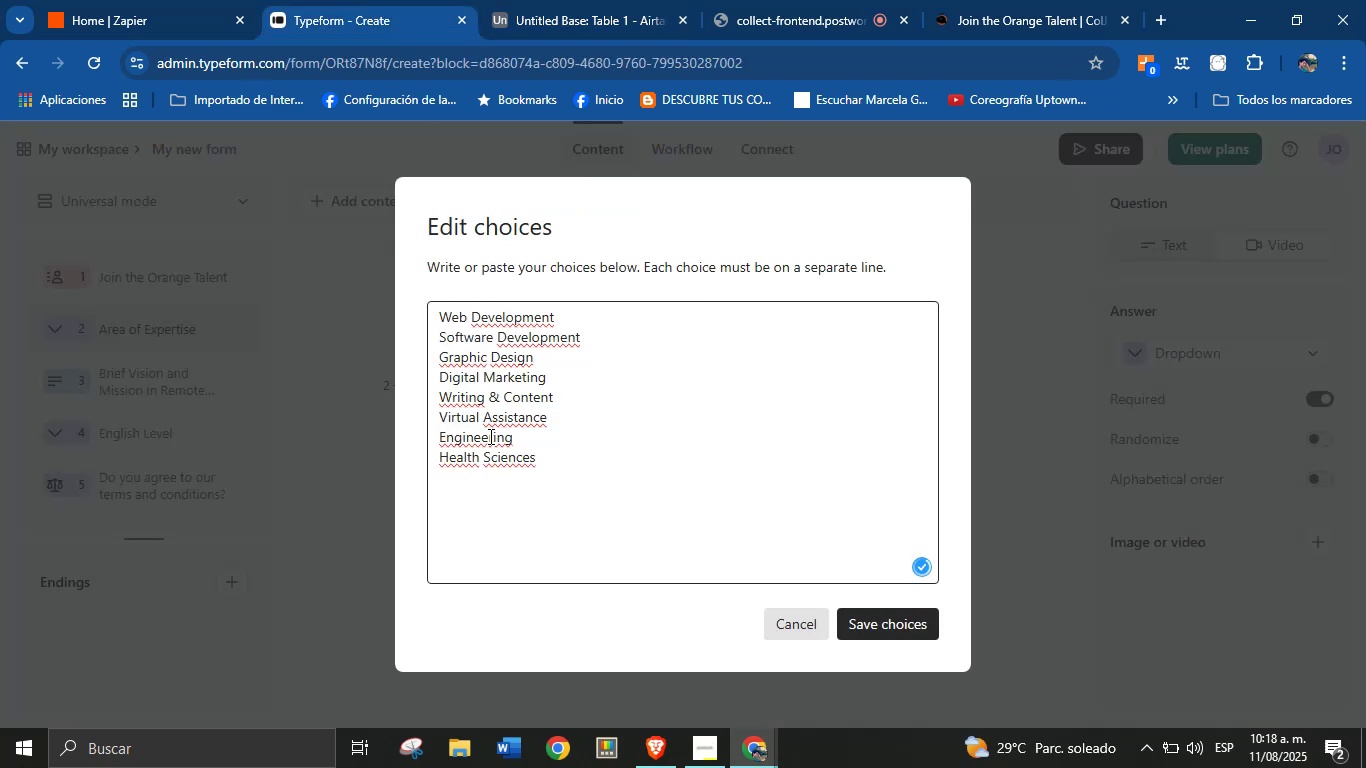 
key(Control+Z)
 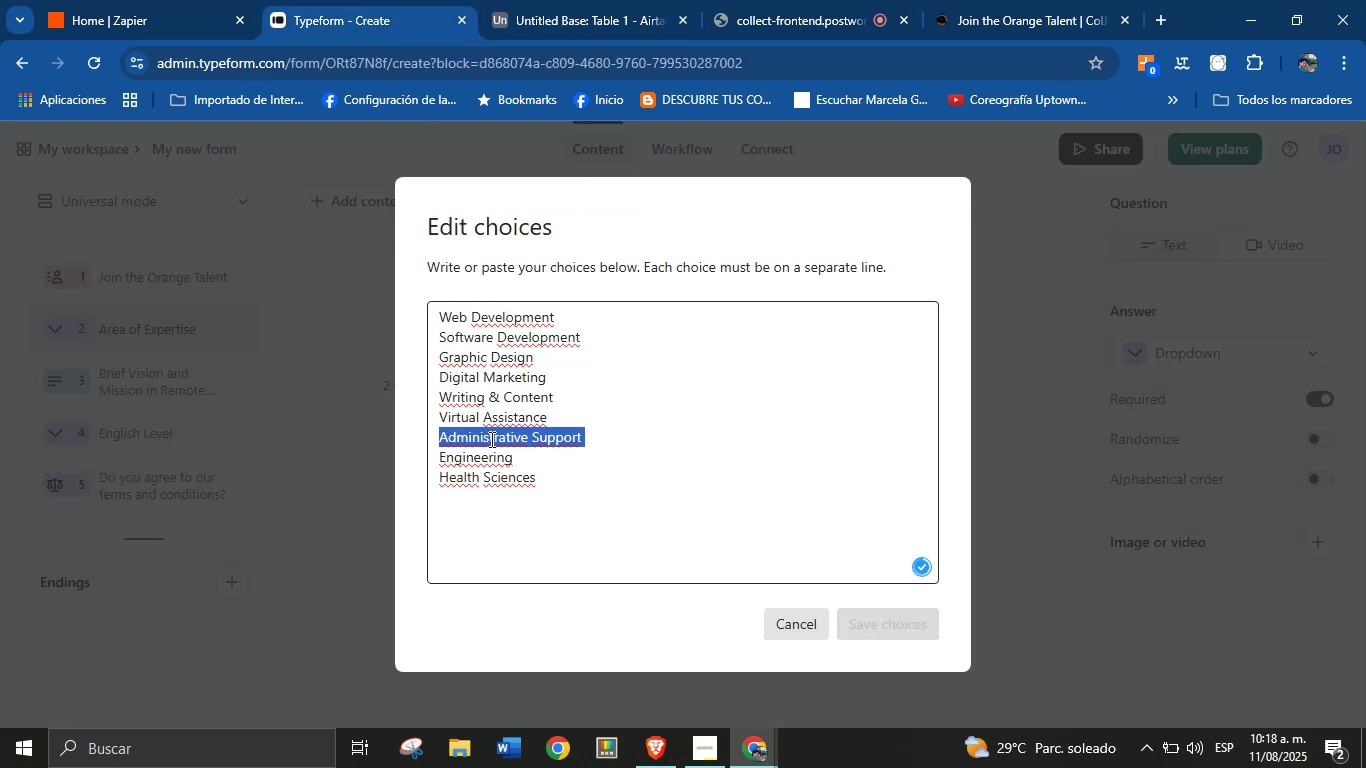 
key(Control+C)
 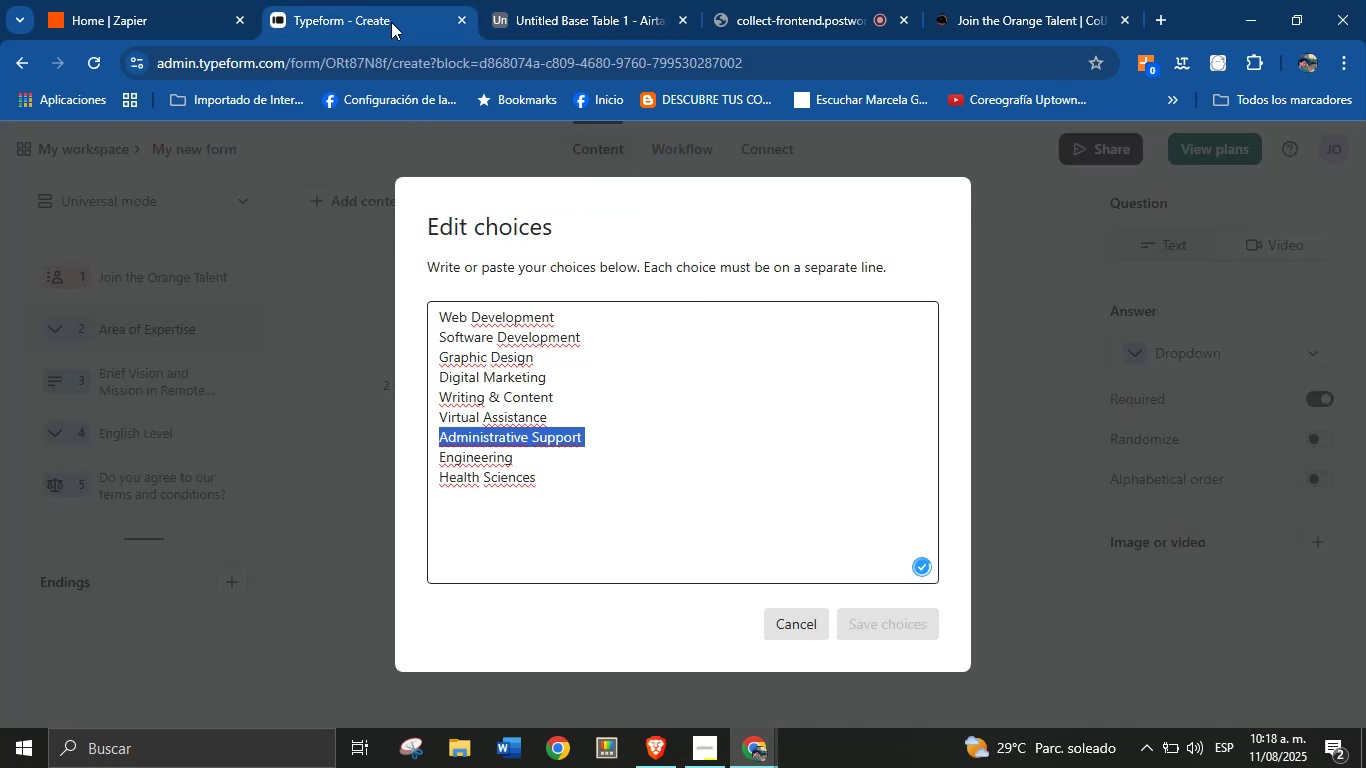 
left_click([541, 0])
 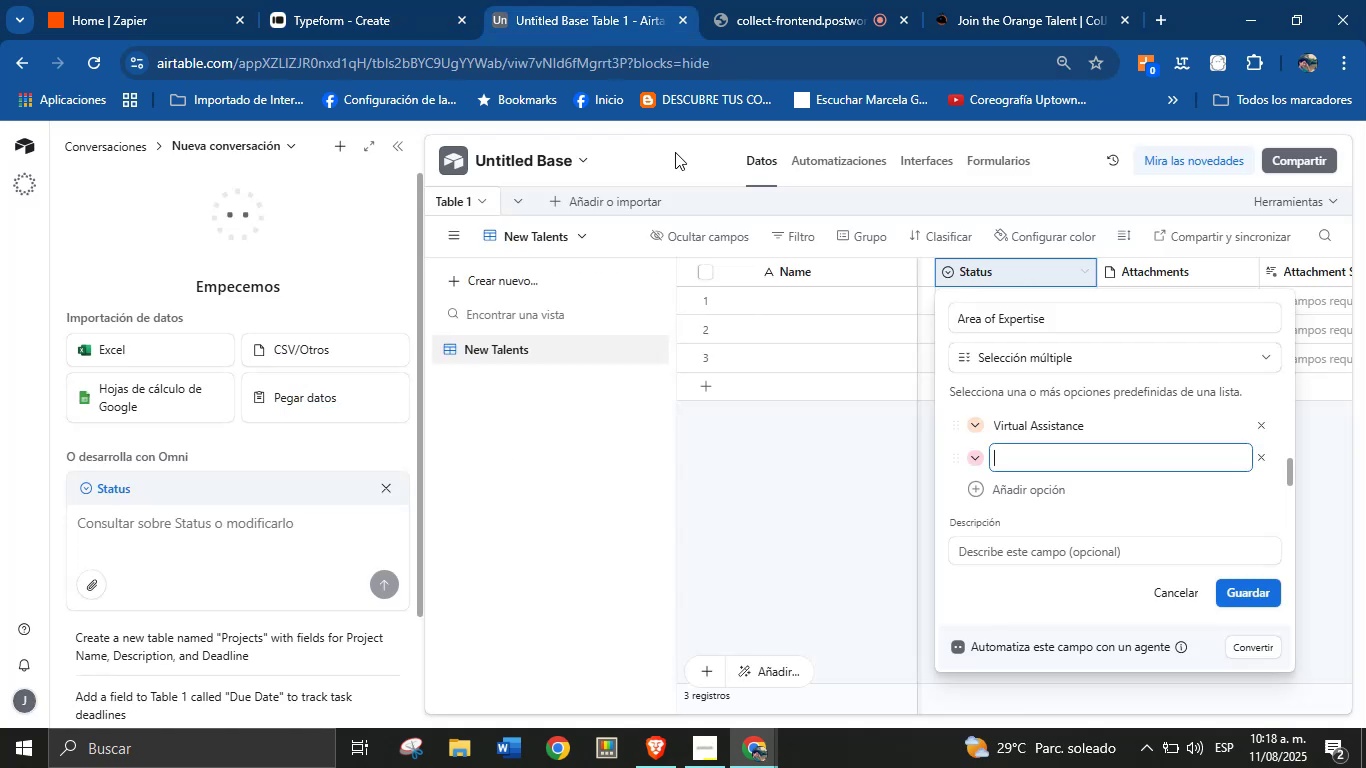 
key(Control+V)
 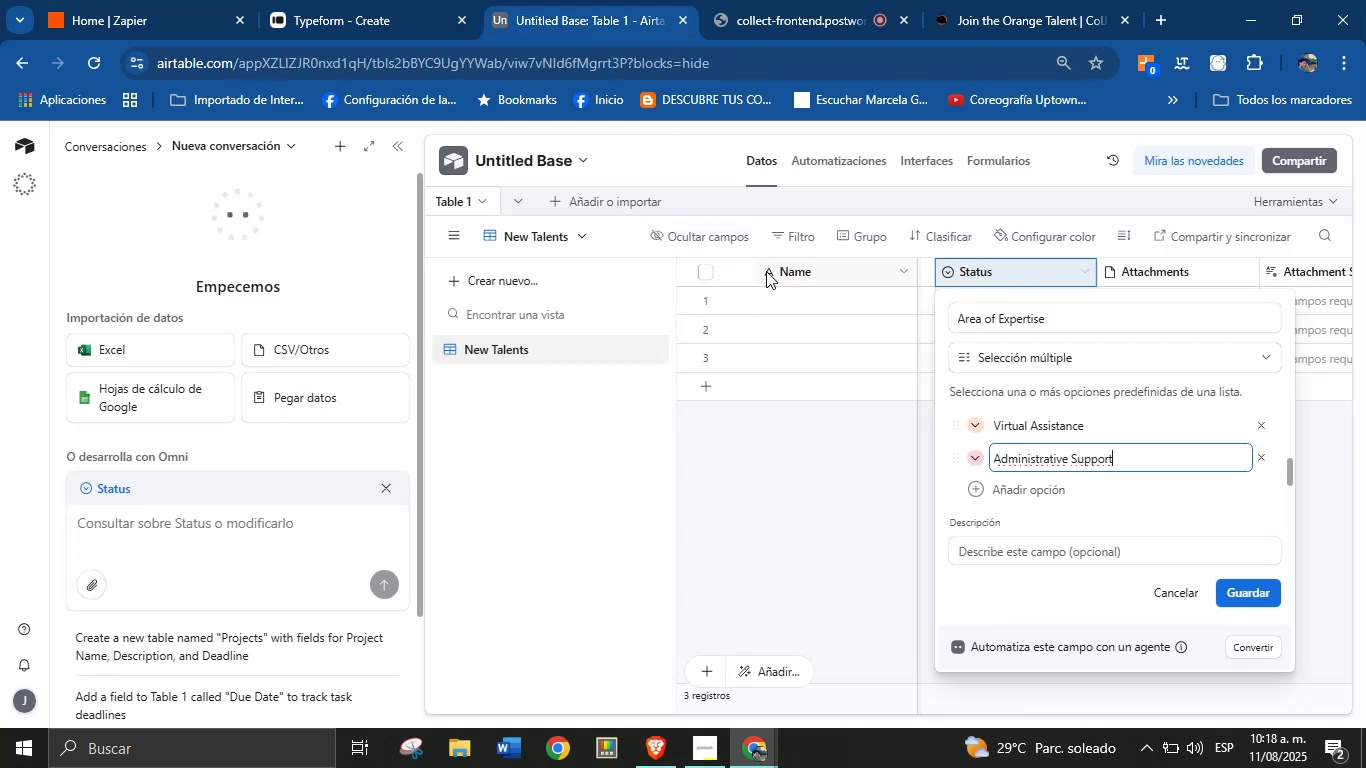 
key(Enter)
 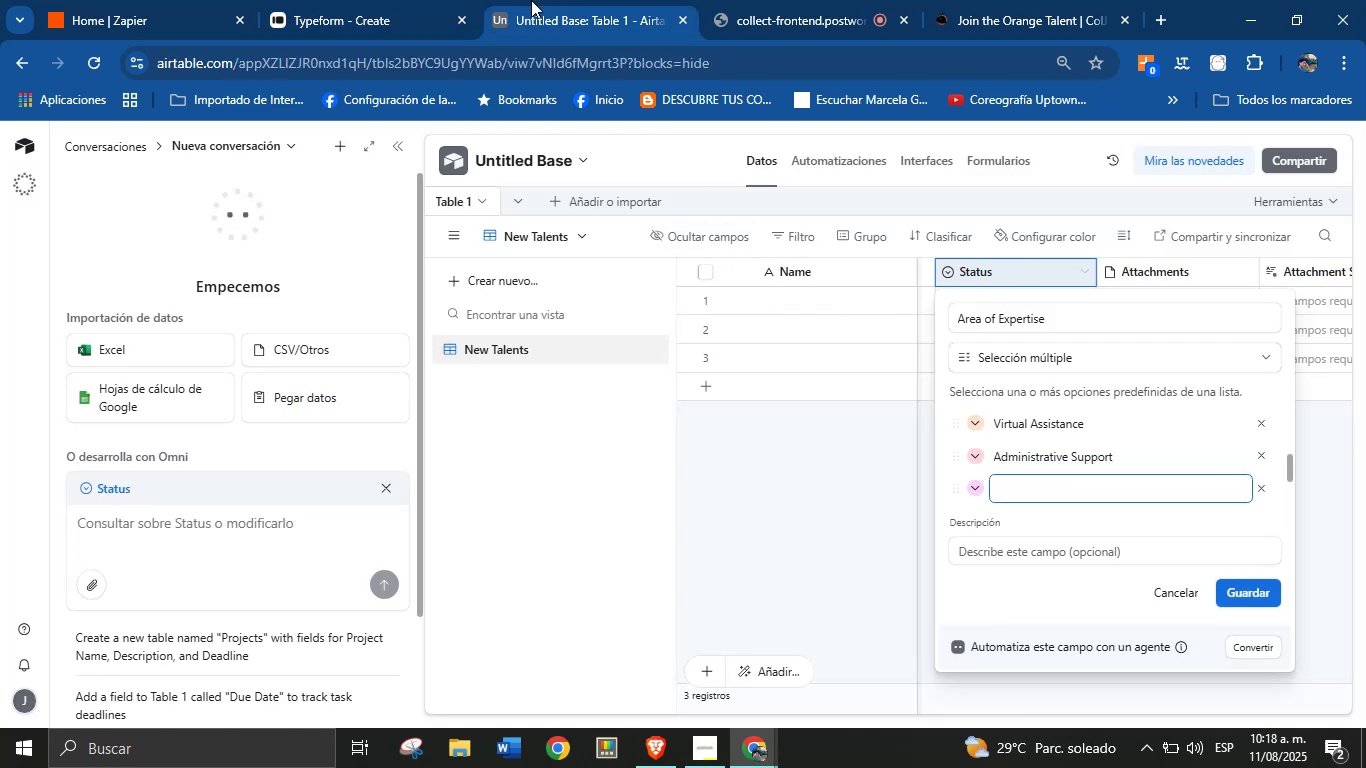 
left_click([291, 0])
 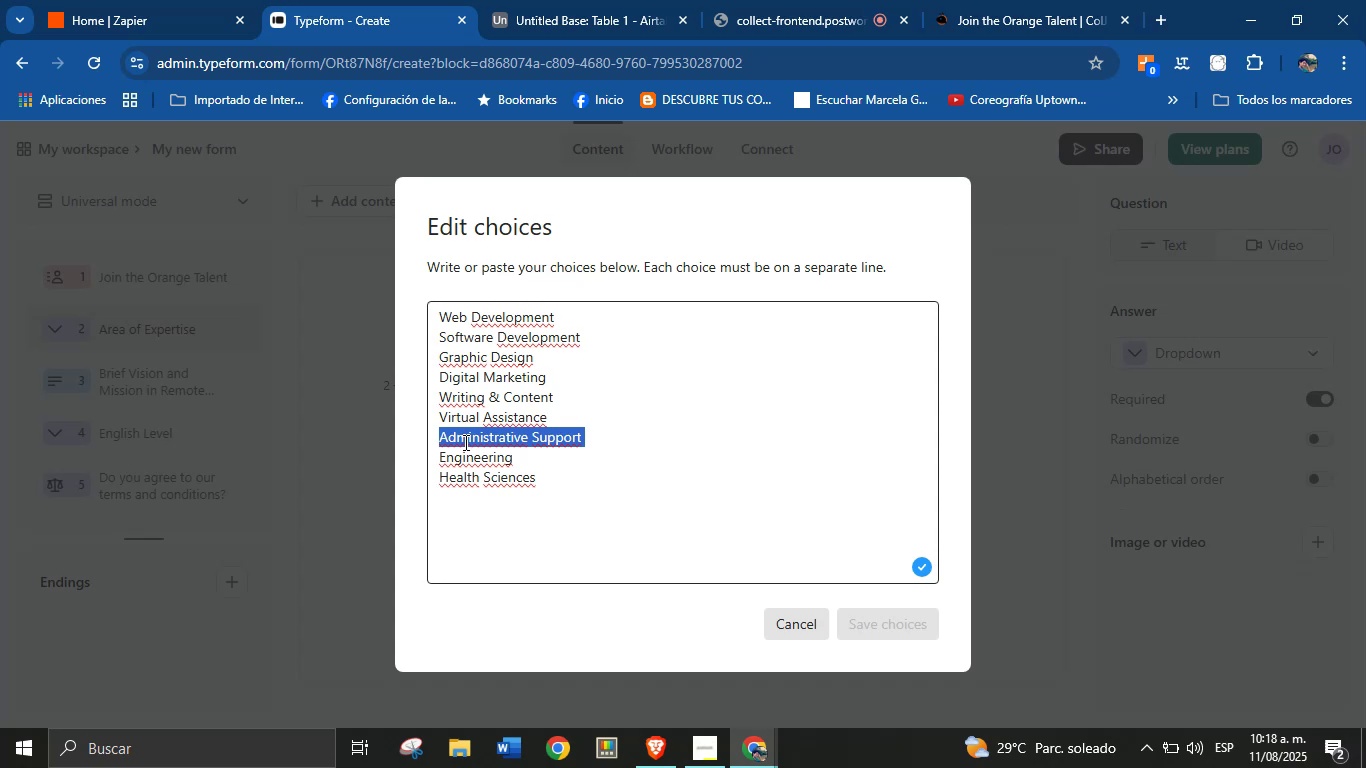 
double_click([464, 457])
 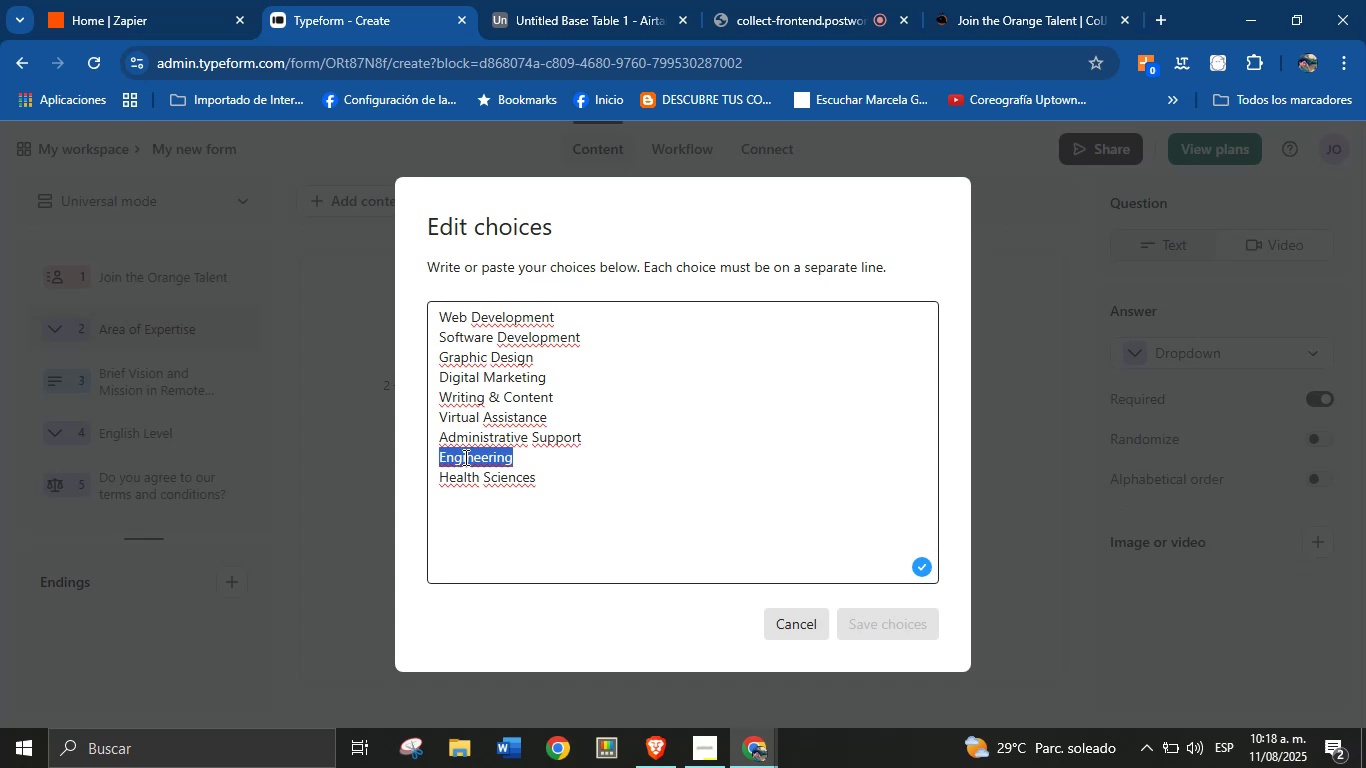 
triple_click([464, 457])
 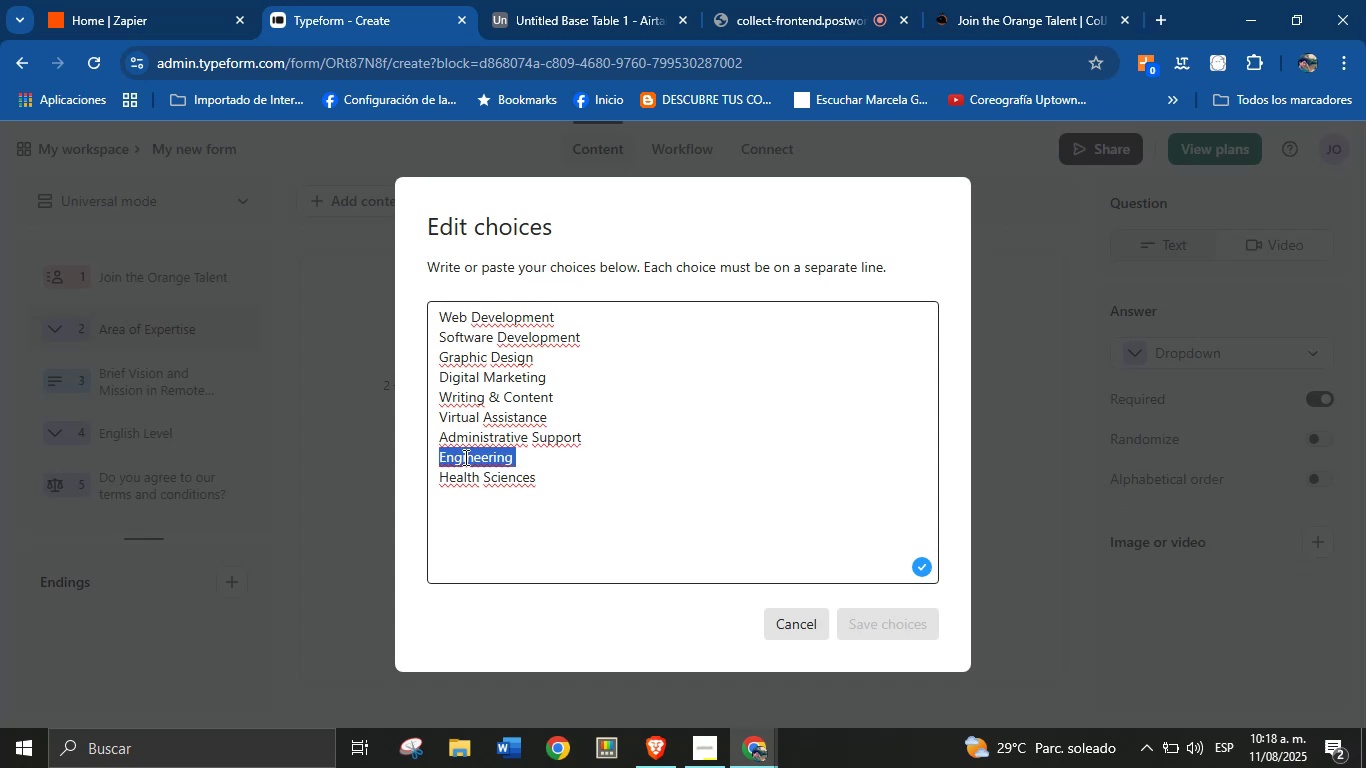 
key(Control+C)
 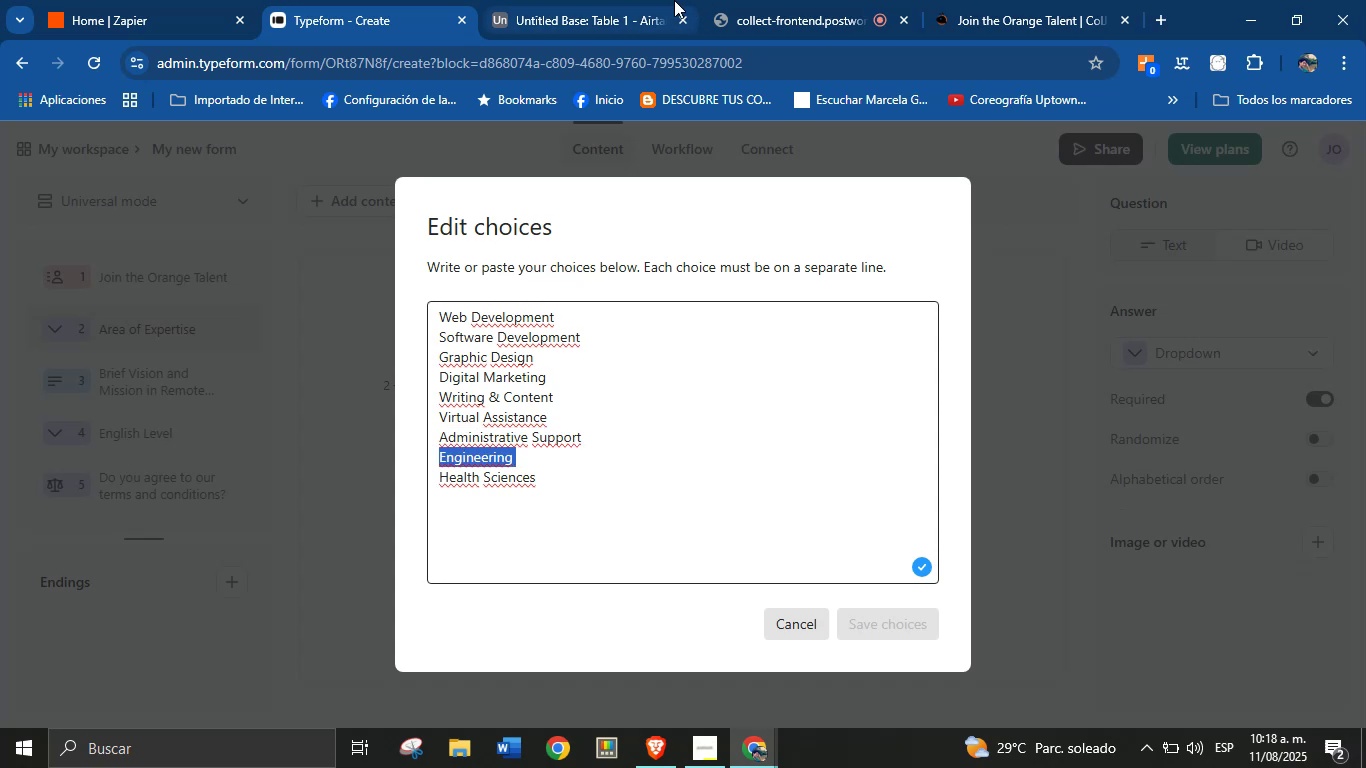 
left_click([674, 0])
 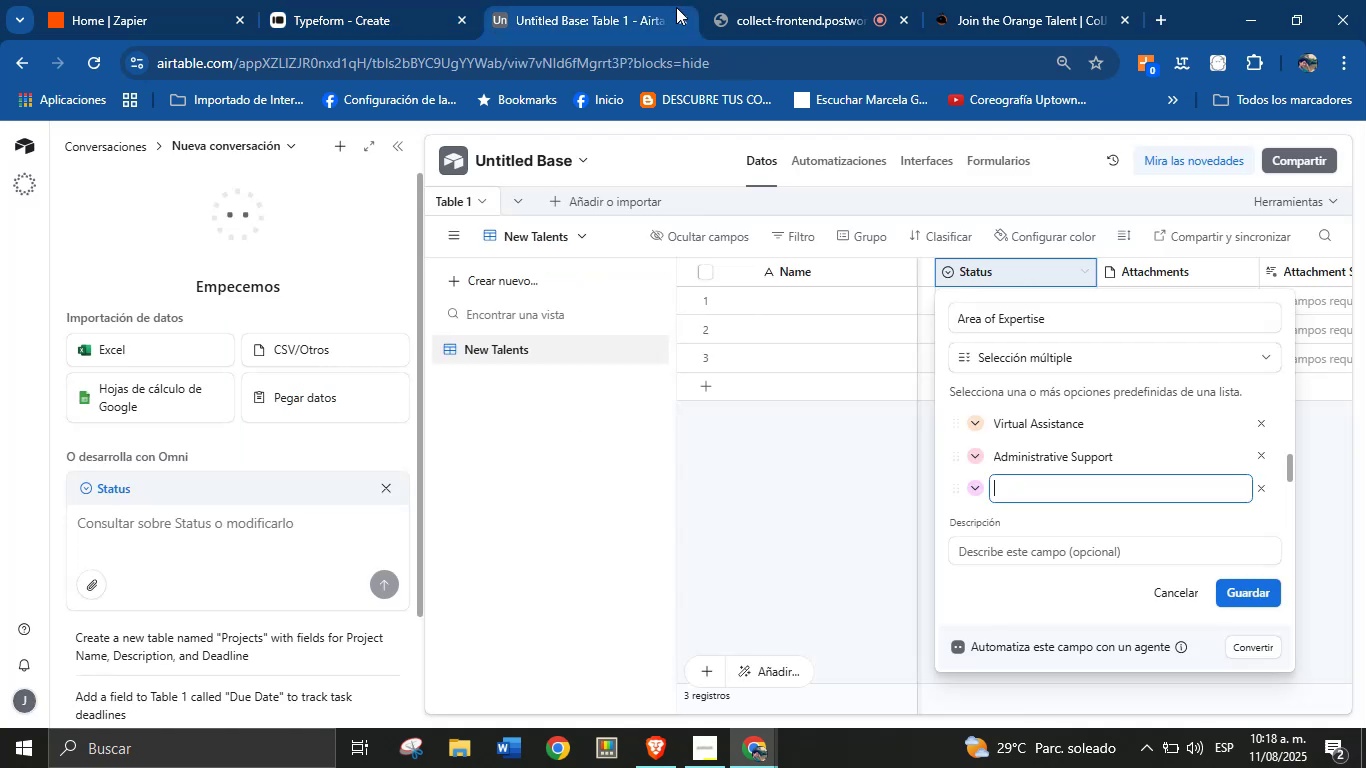 
key(Control+V)
 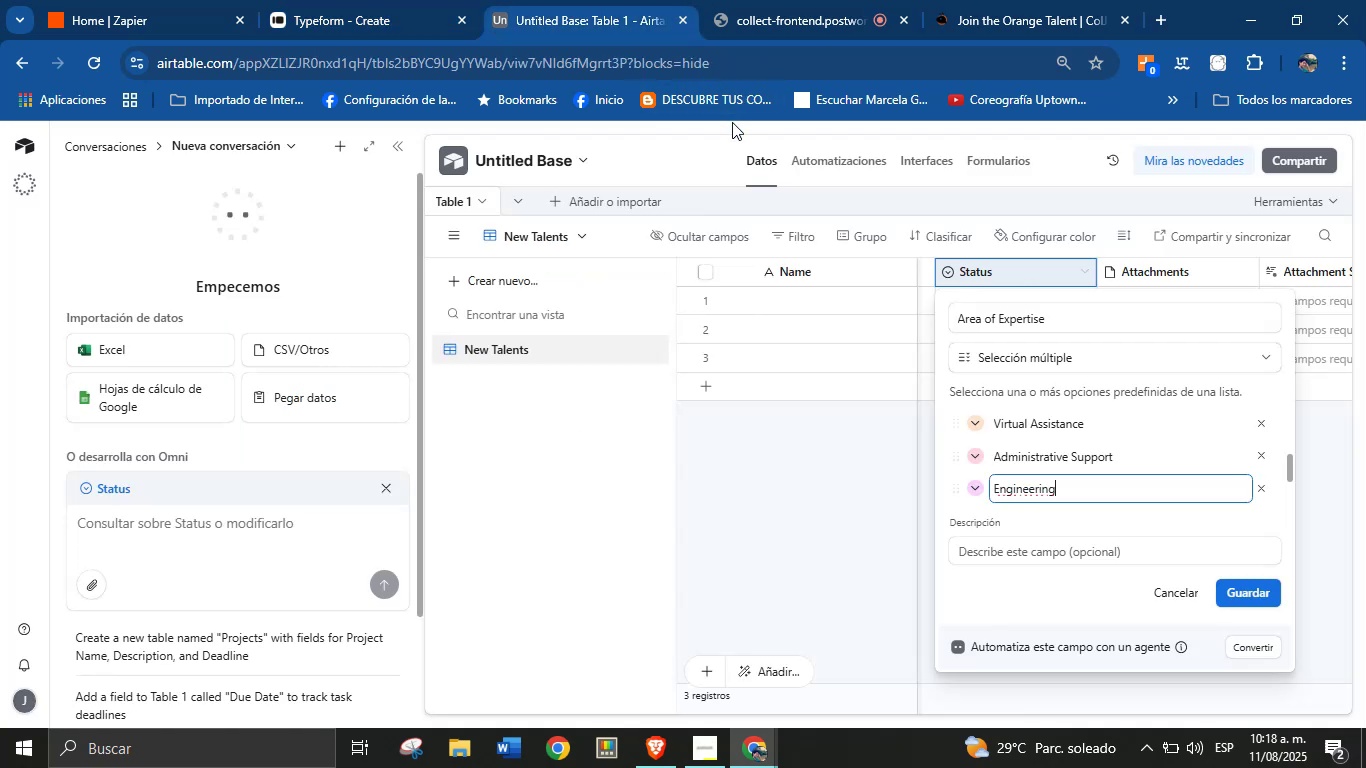 
key(Enter)
 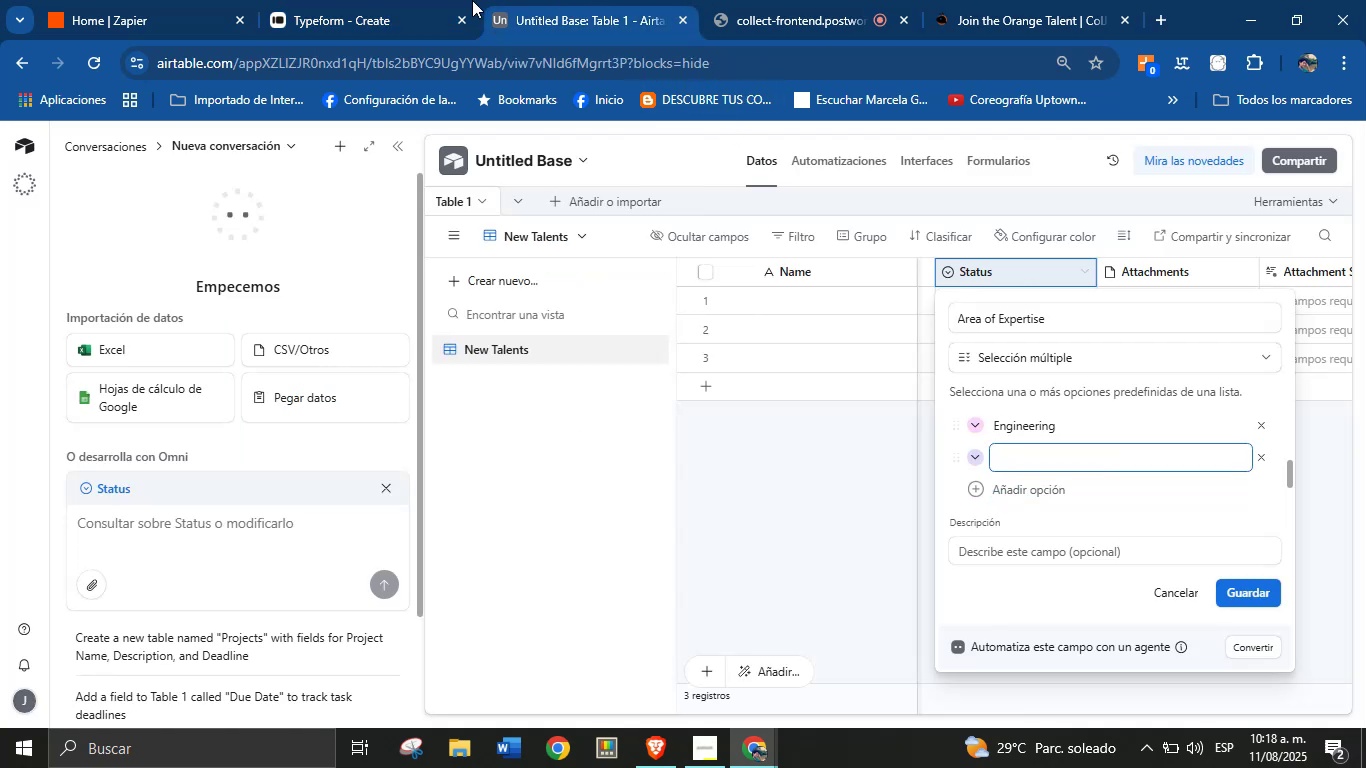 
left_click([439, 0])
 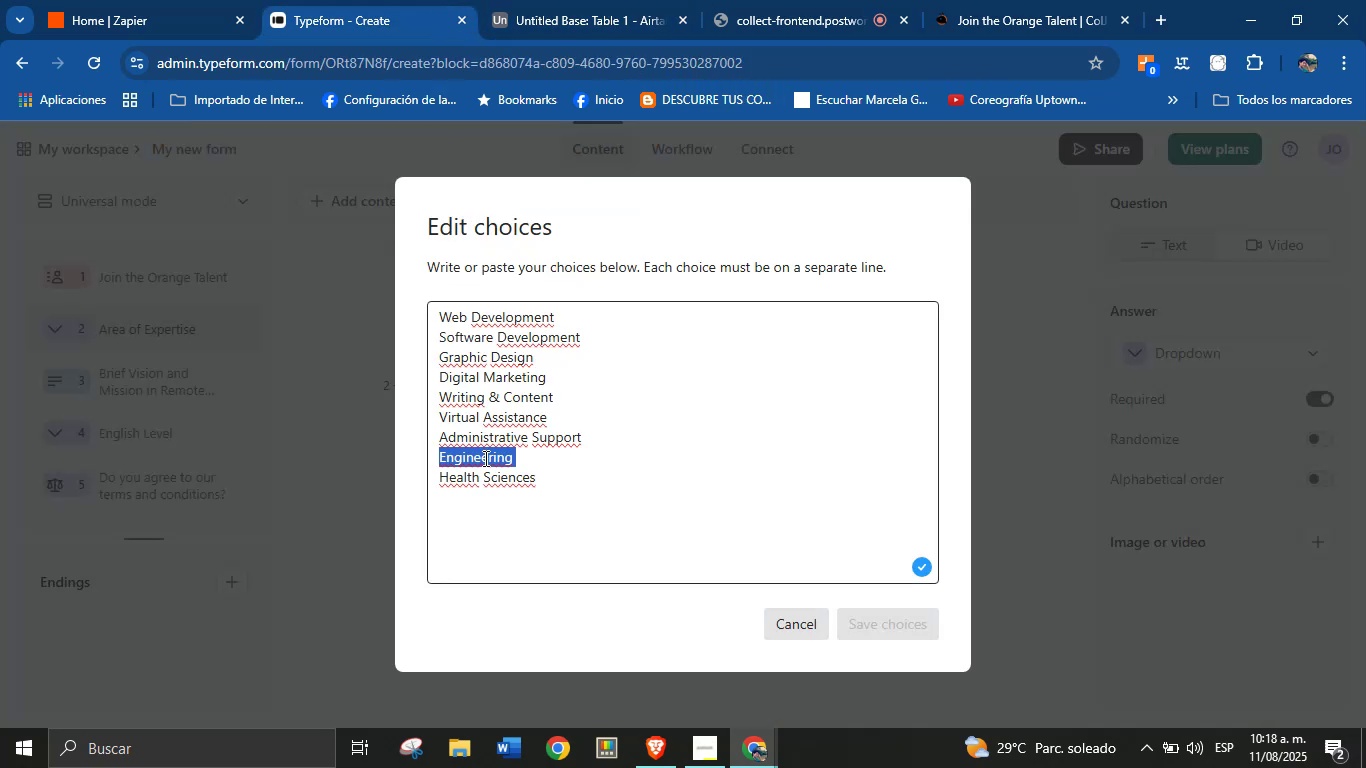 
double_click([484, 476])
 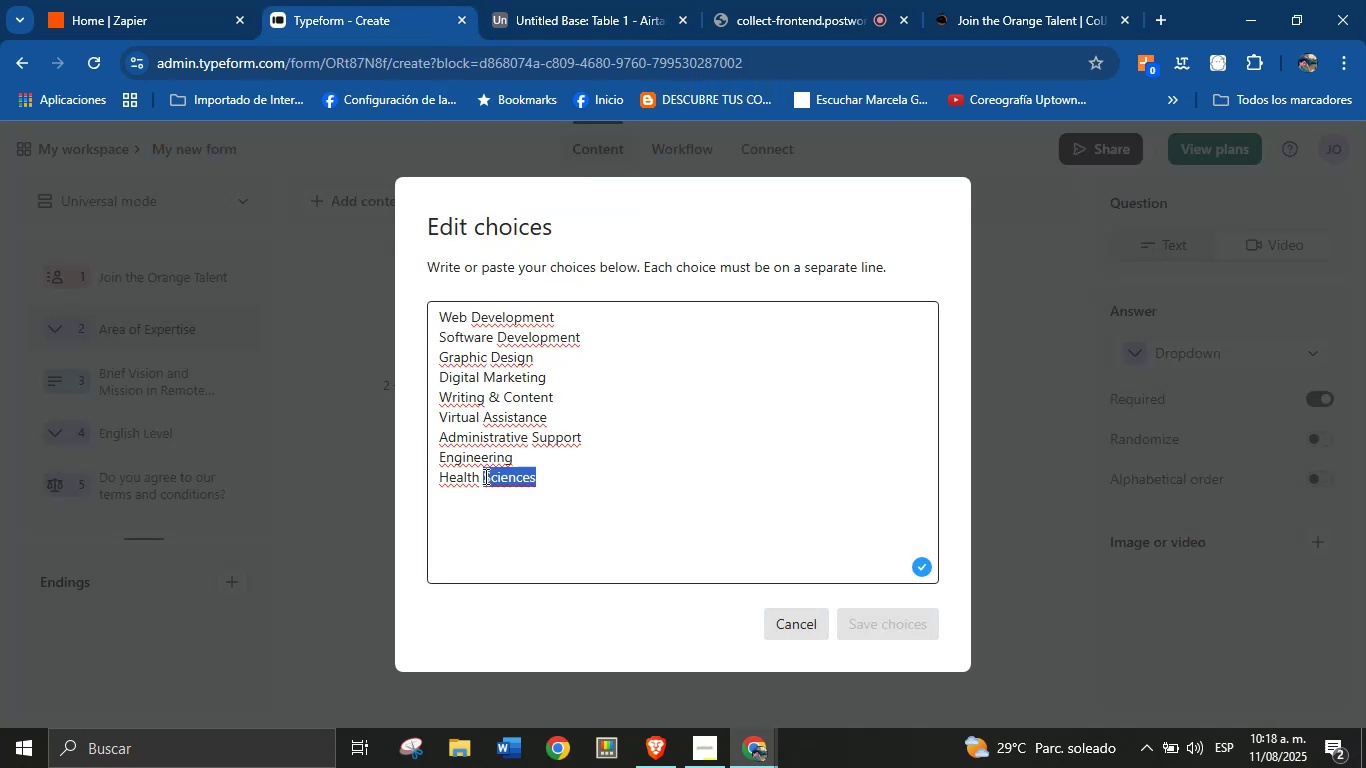 
triple_click([484, 476])
 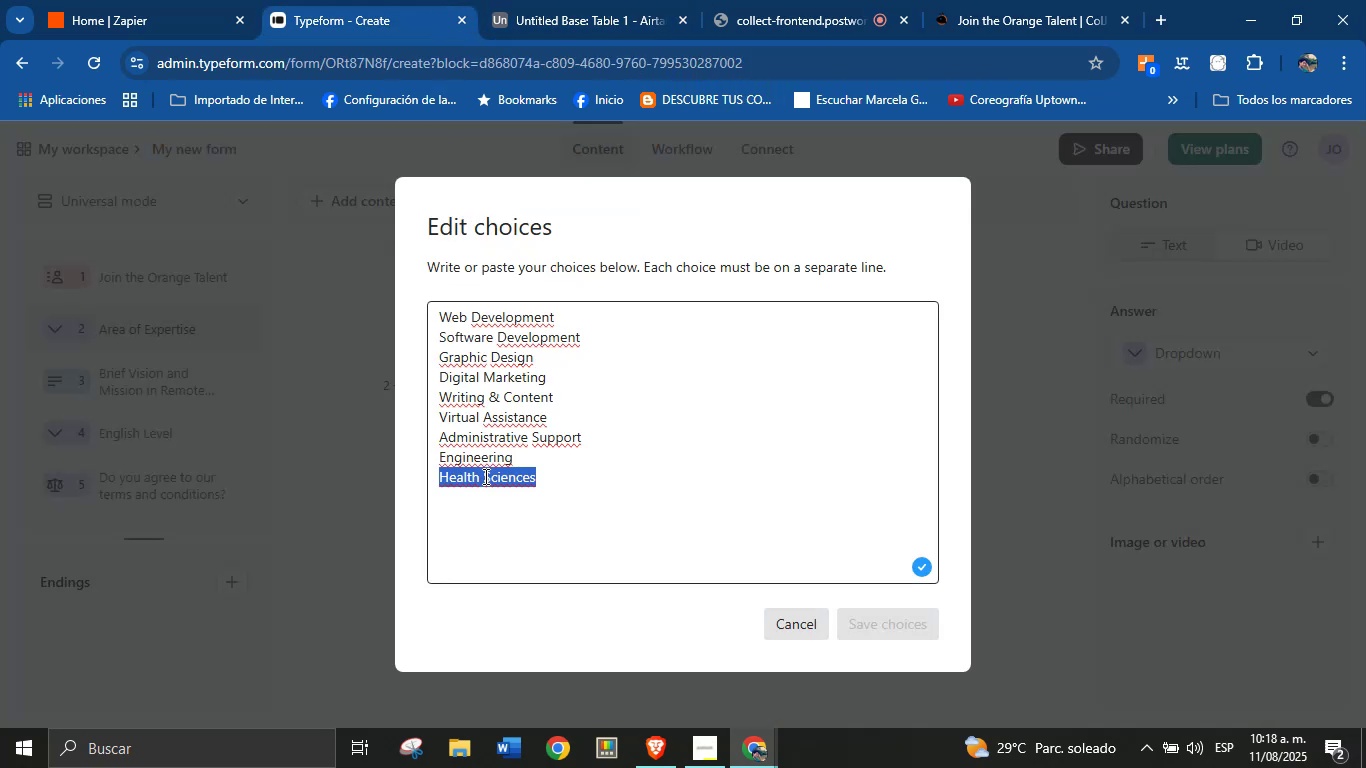 
key(Control+C)
 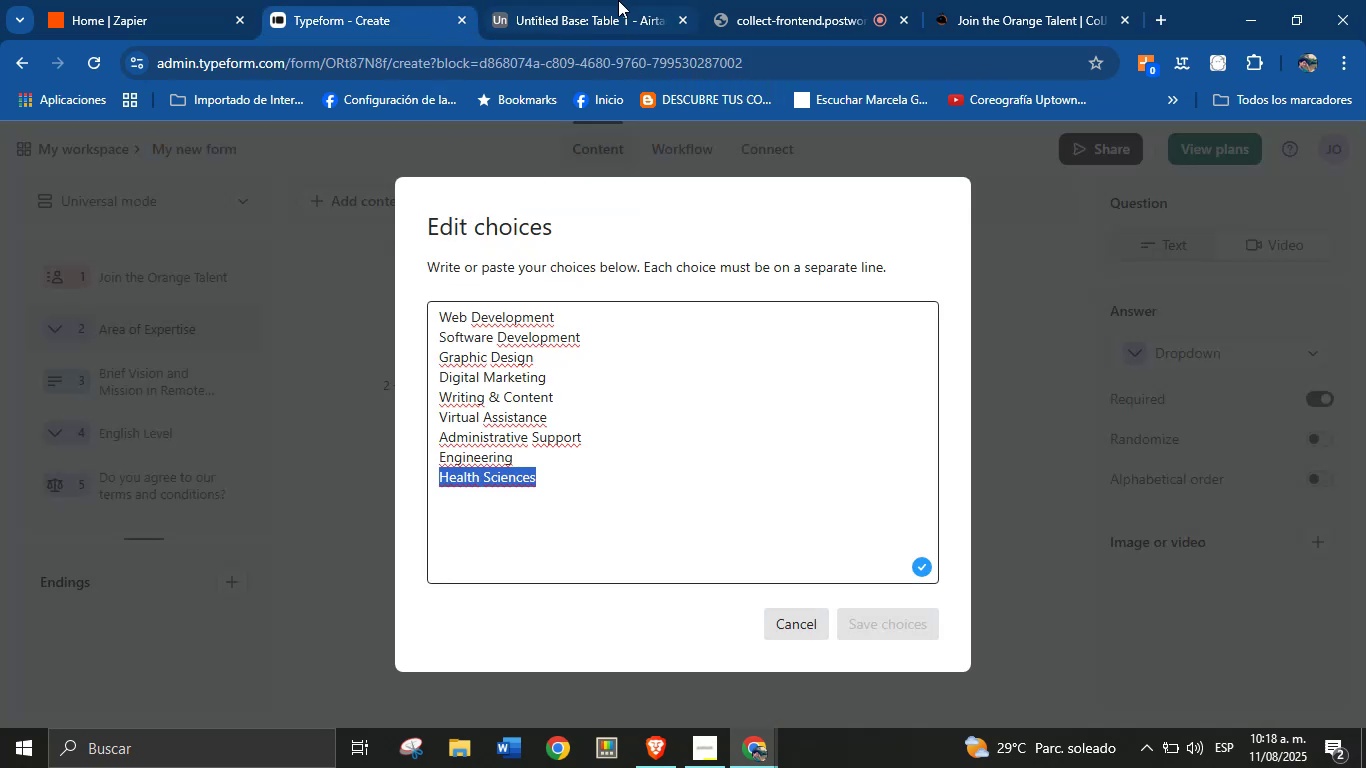 
left_click([618, 0])
 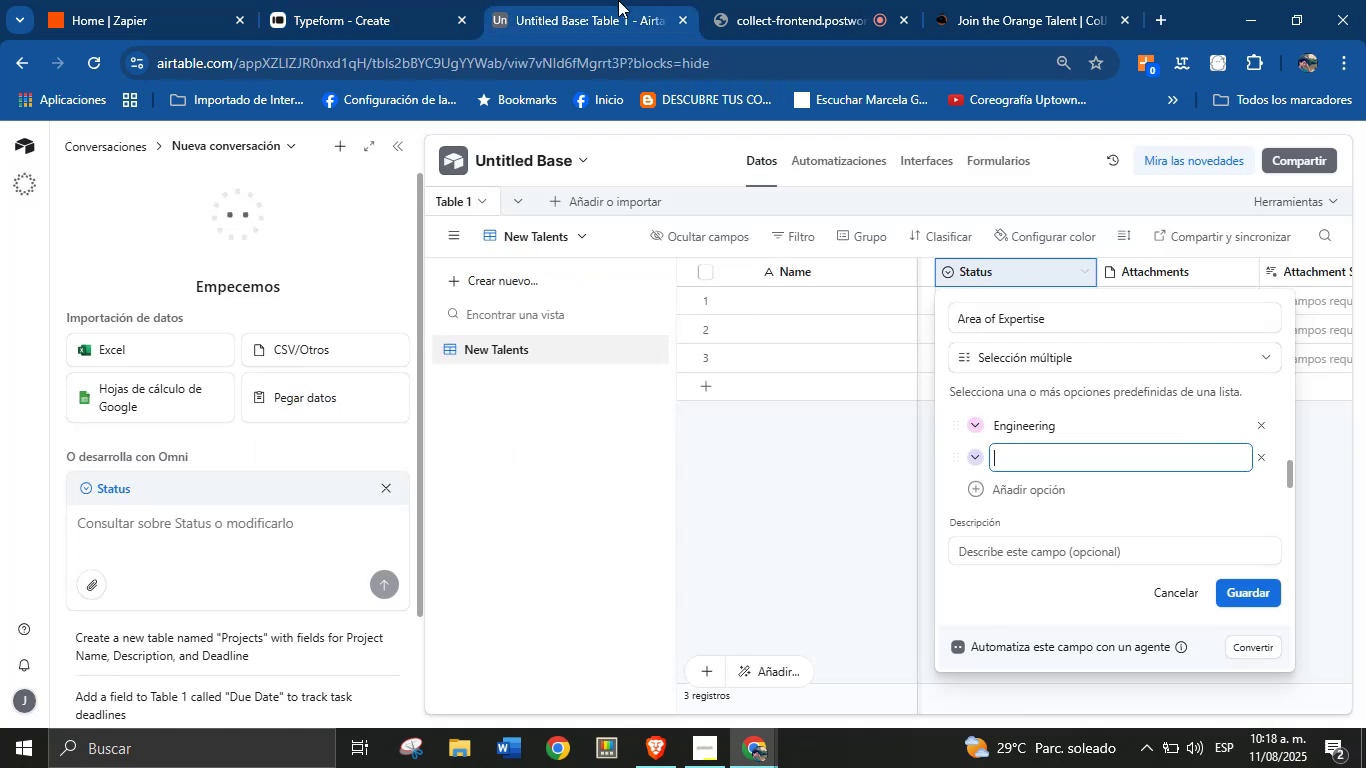 
key(Control+V)
 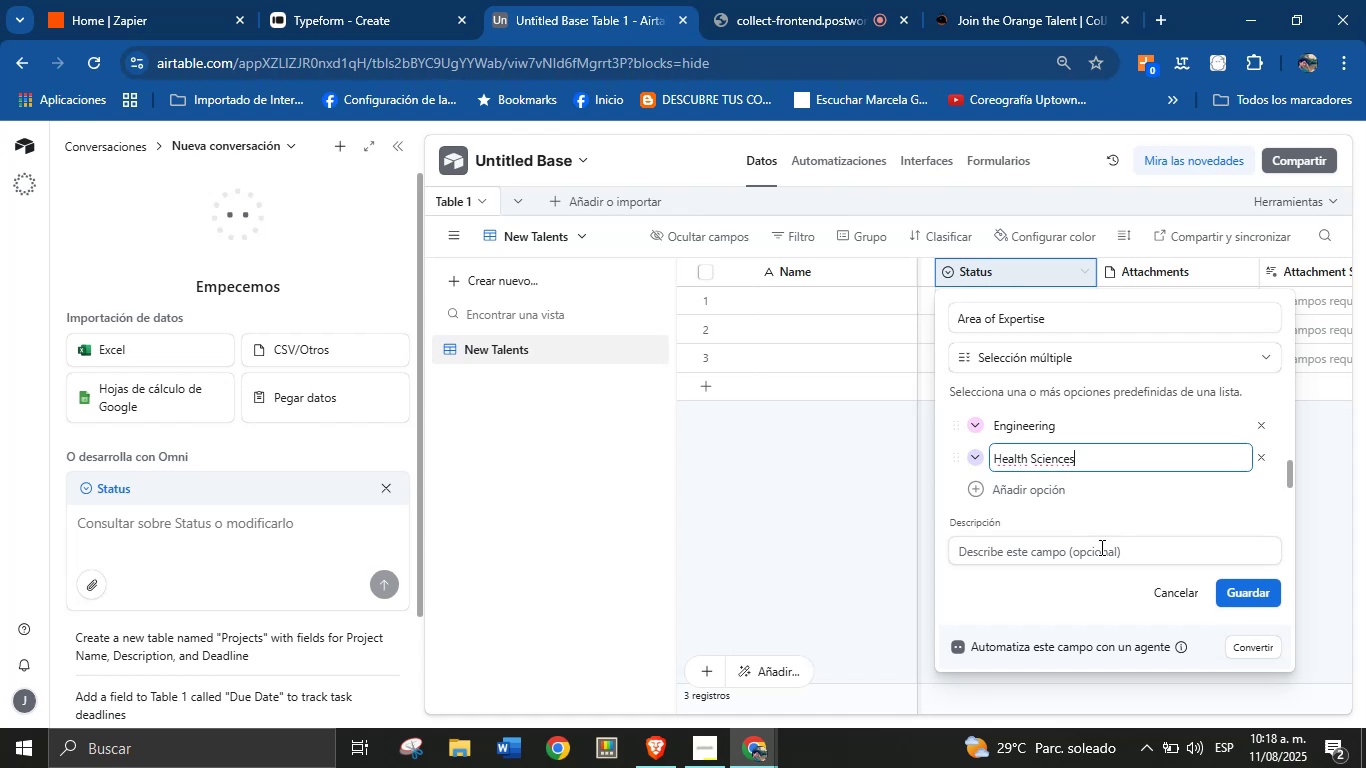 
left_click([1060, 585])
 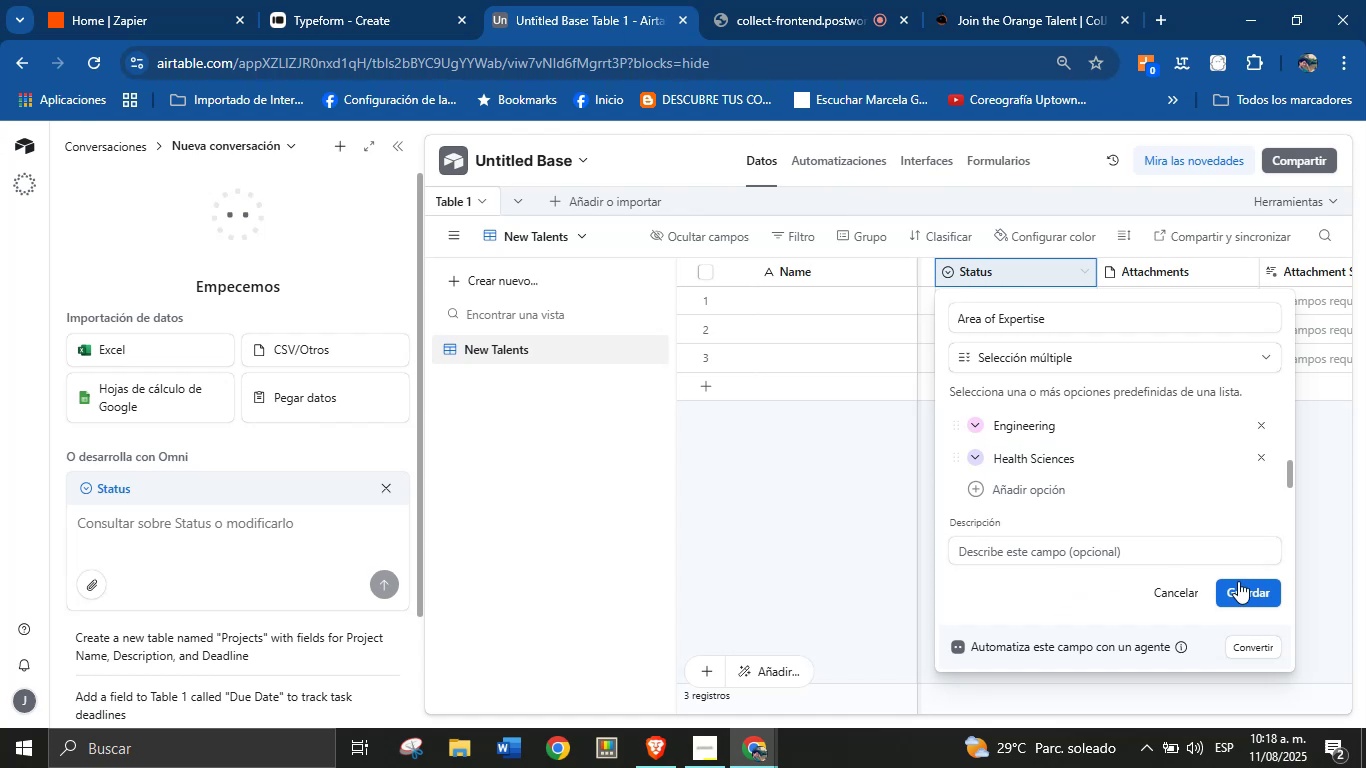 
left_click([1244, 587])
 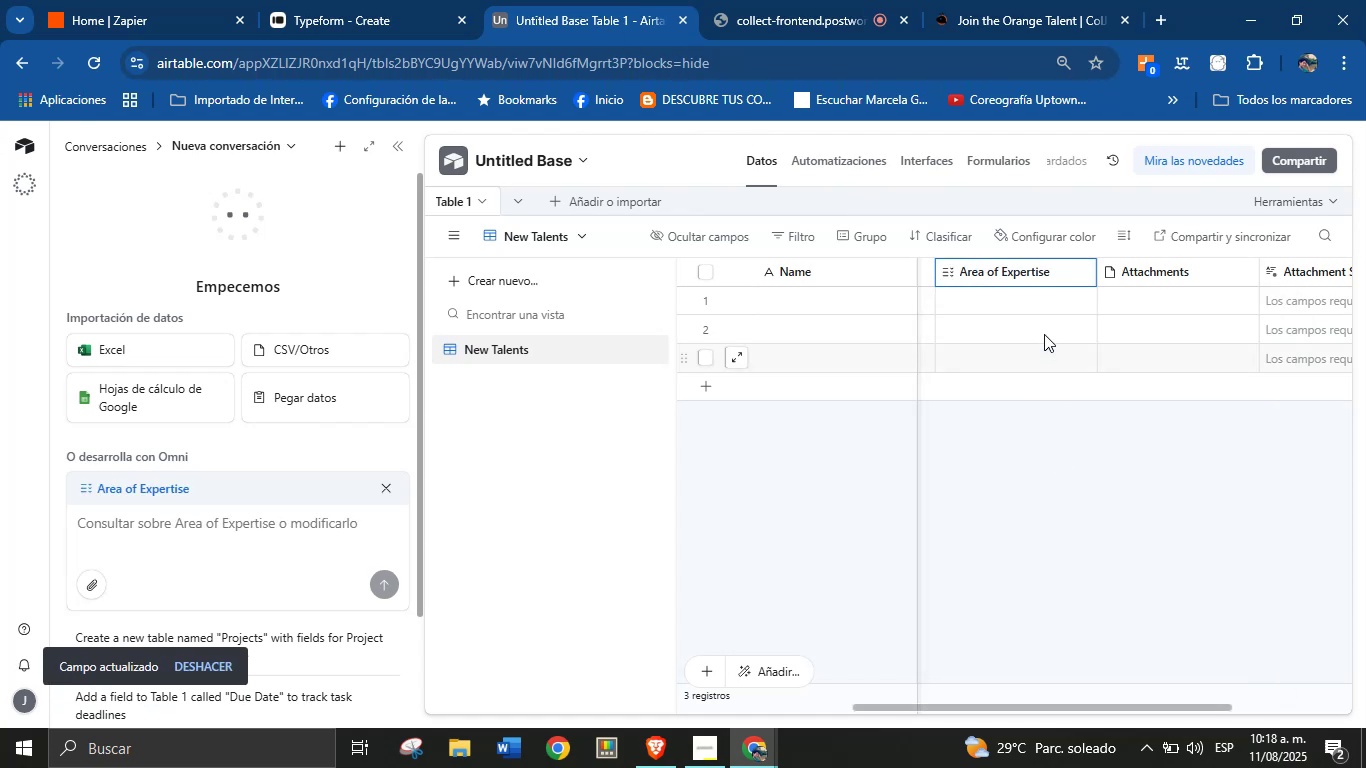 
left_click([1053, 295])
 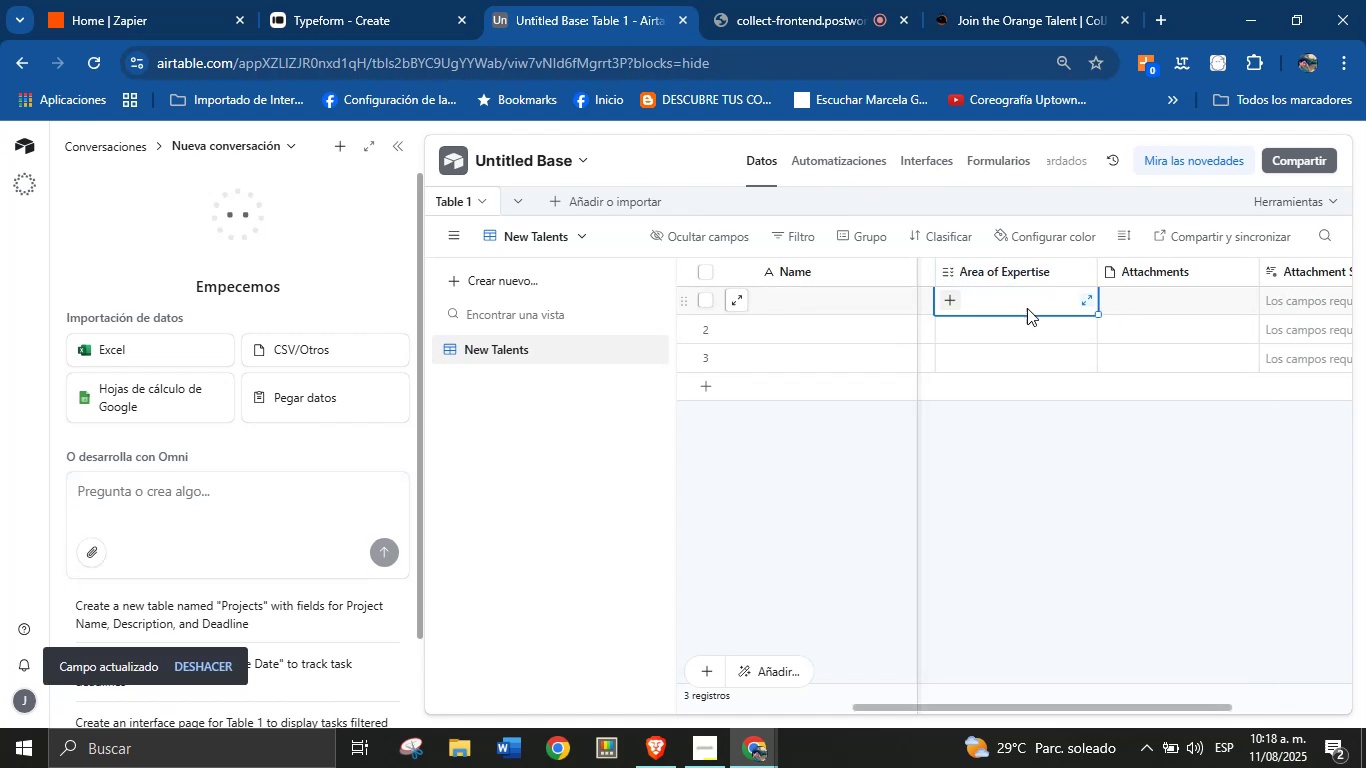 
left_click([940, 294])
 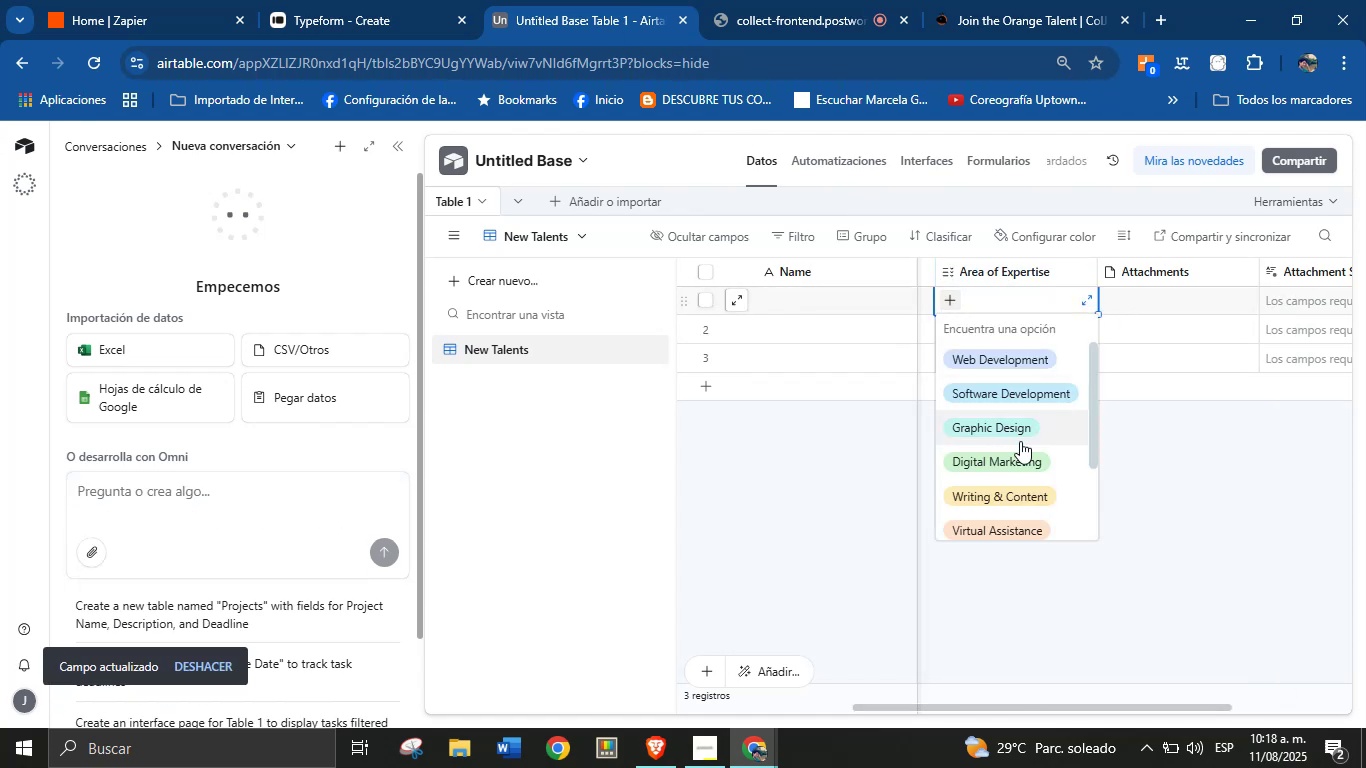 
scroll: coordinate [1043, 477], scroll_direction: up, amount: 2.0
 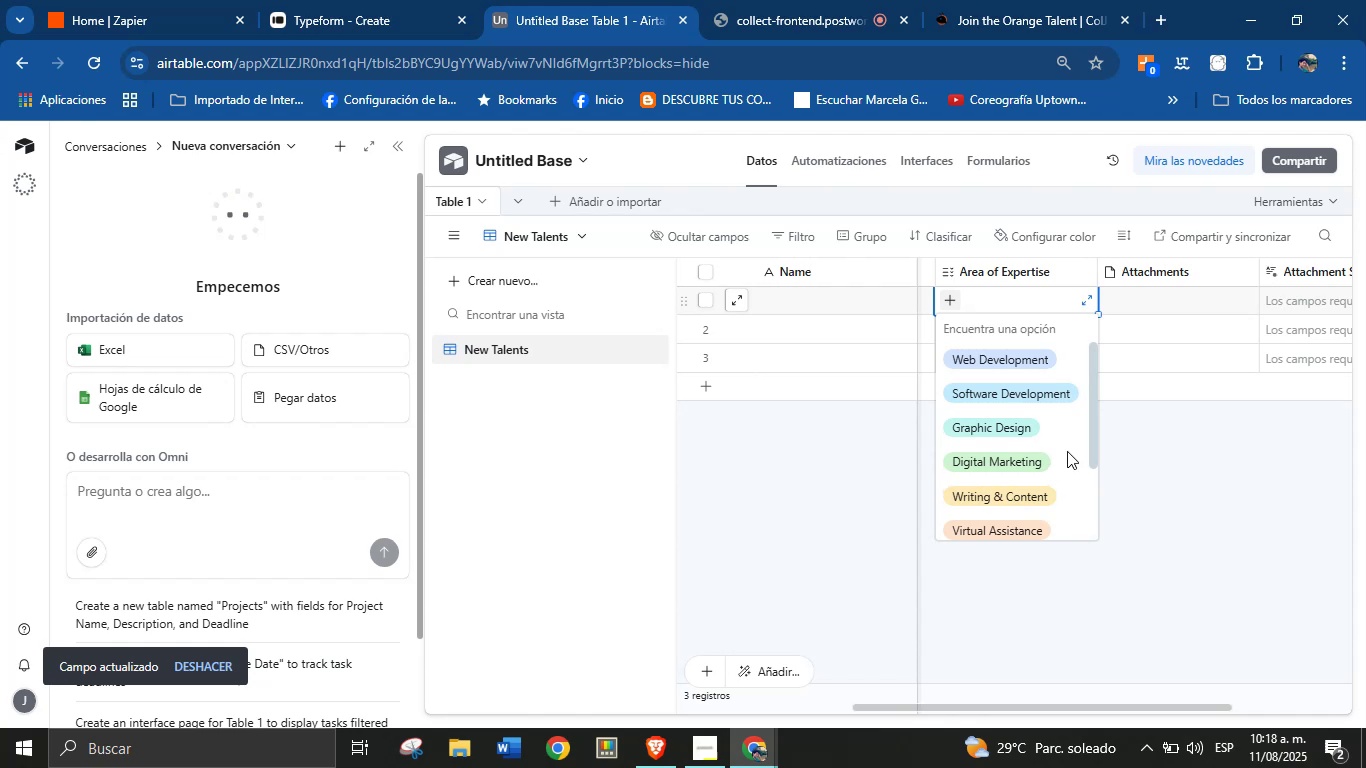 
left_click([1108, 439])
 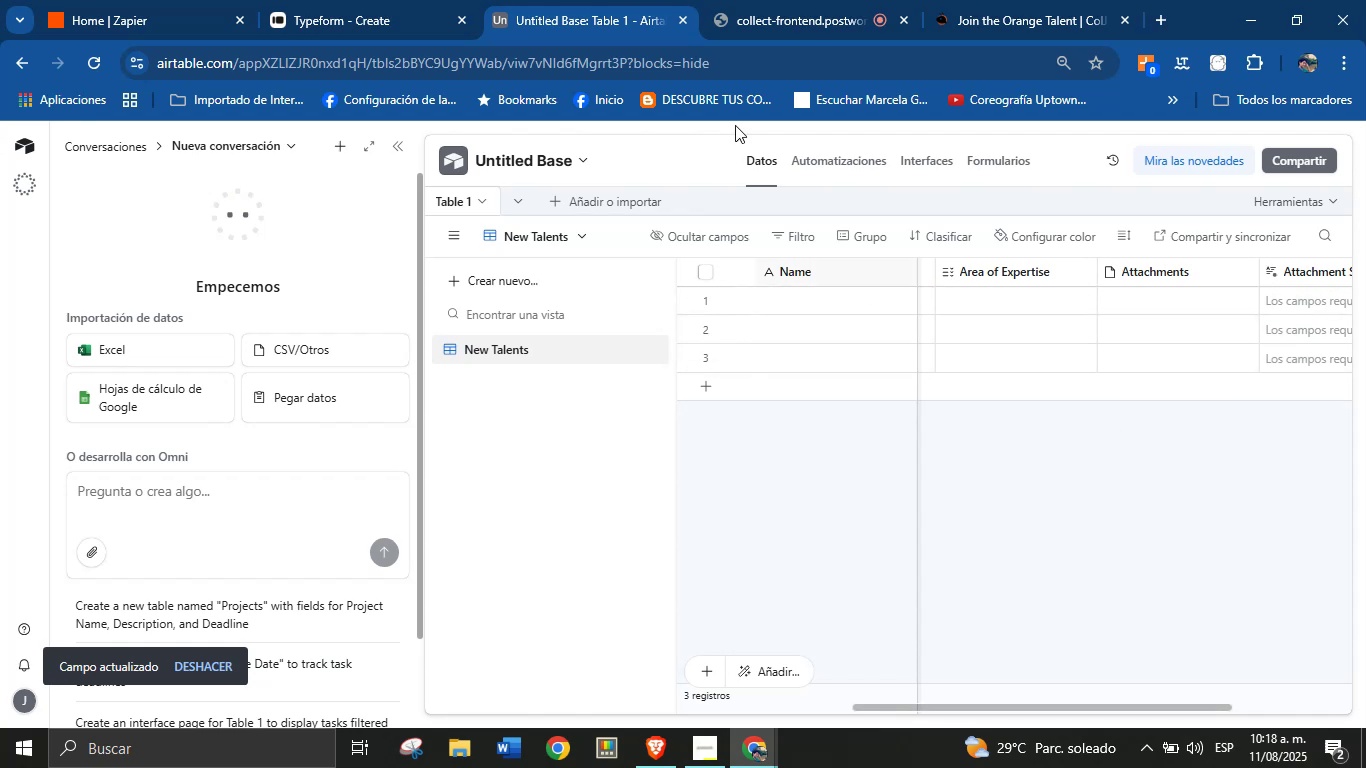 
left_click([329, 0])
 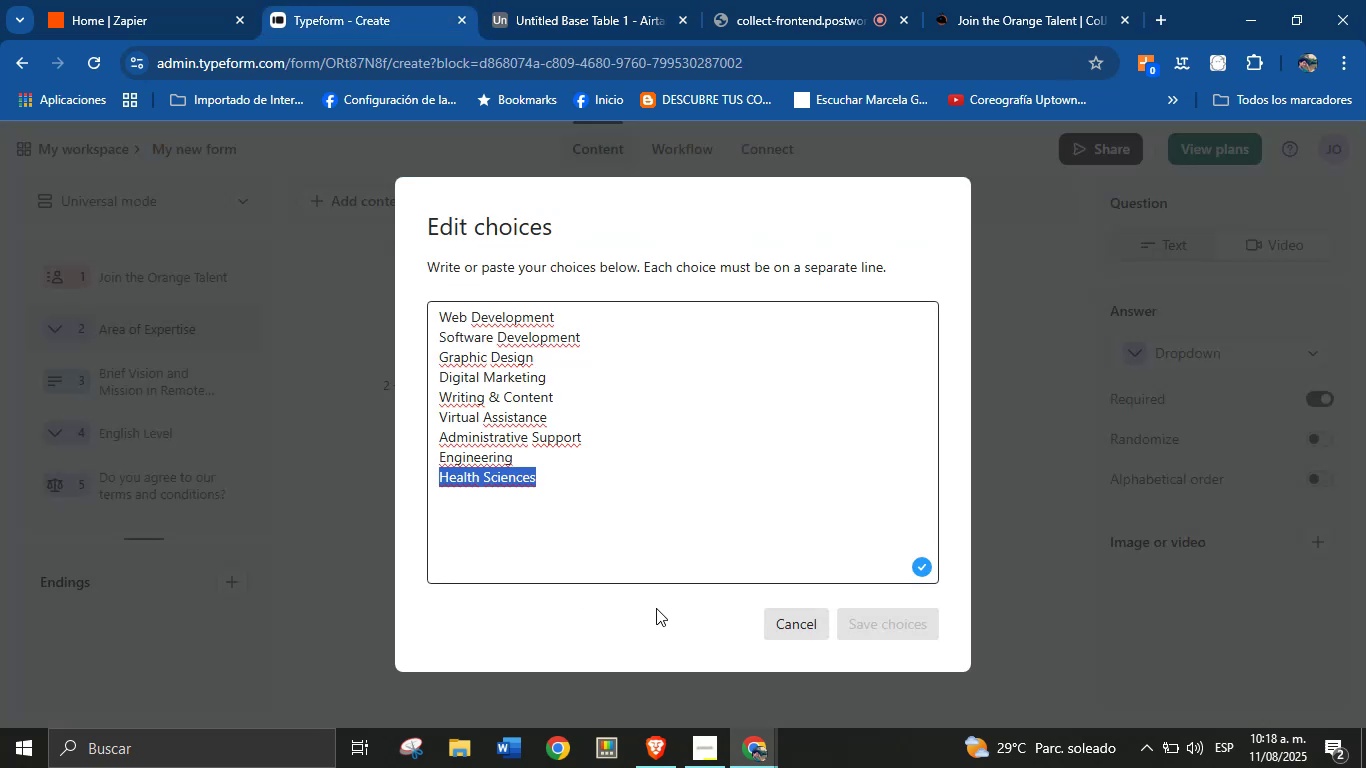 
left_click([781, 616])
 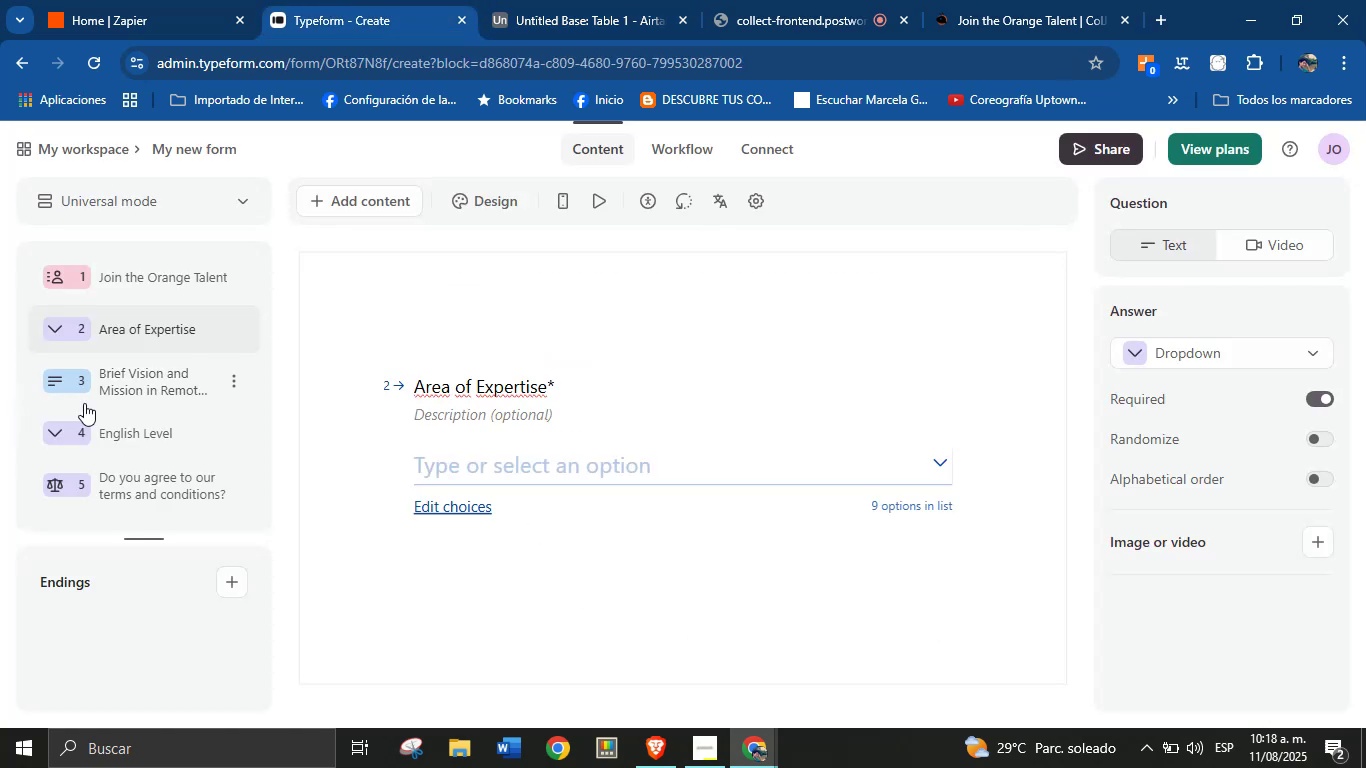 
left_click([137, 374])
 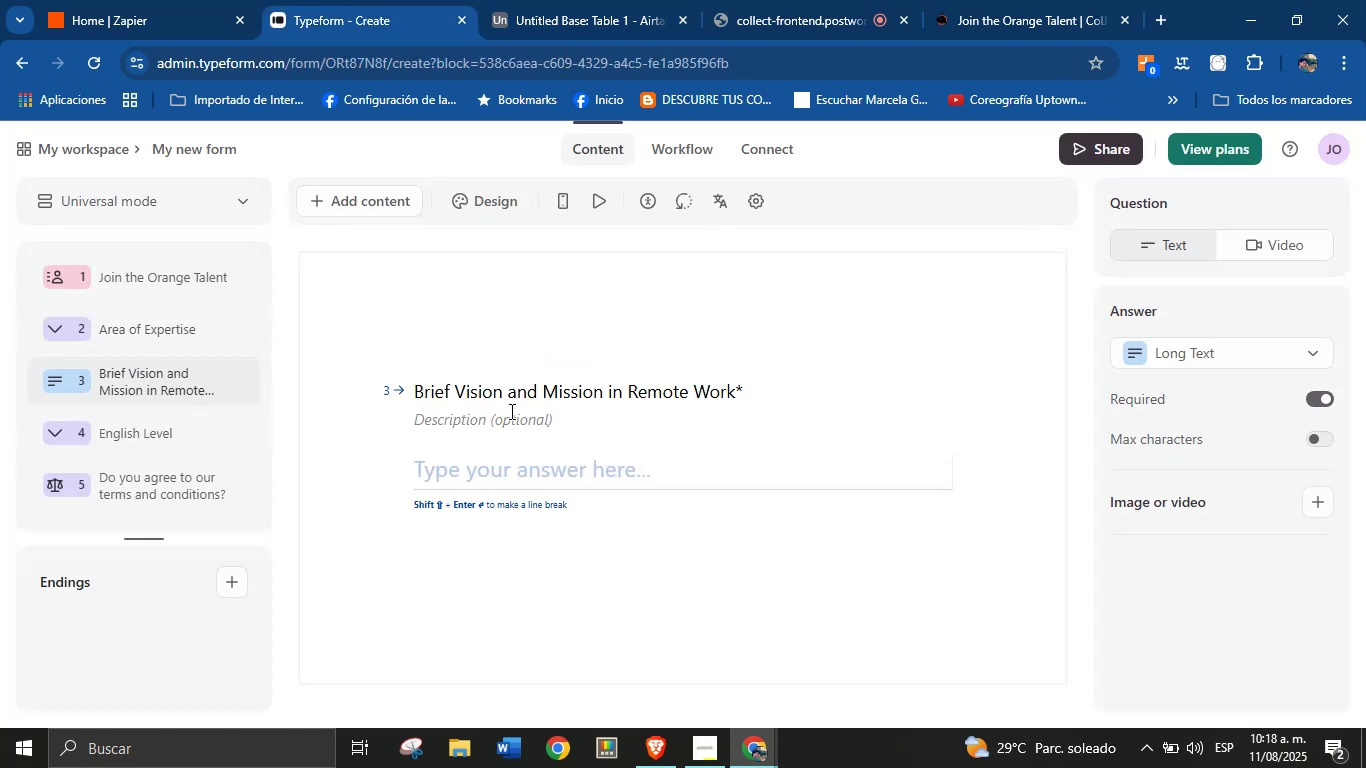 
left_click([524, 394])
 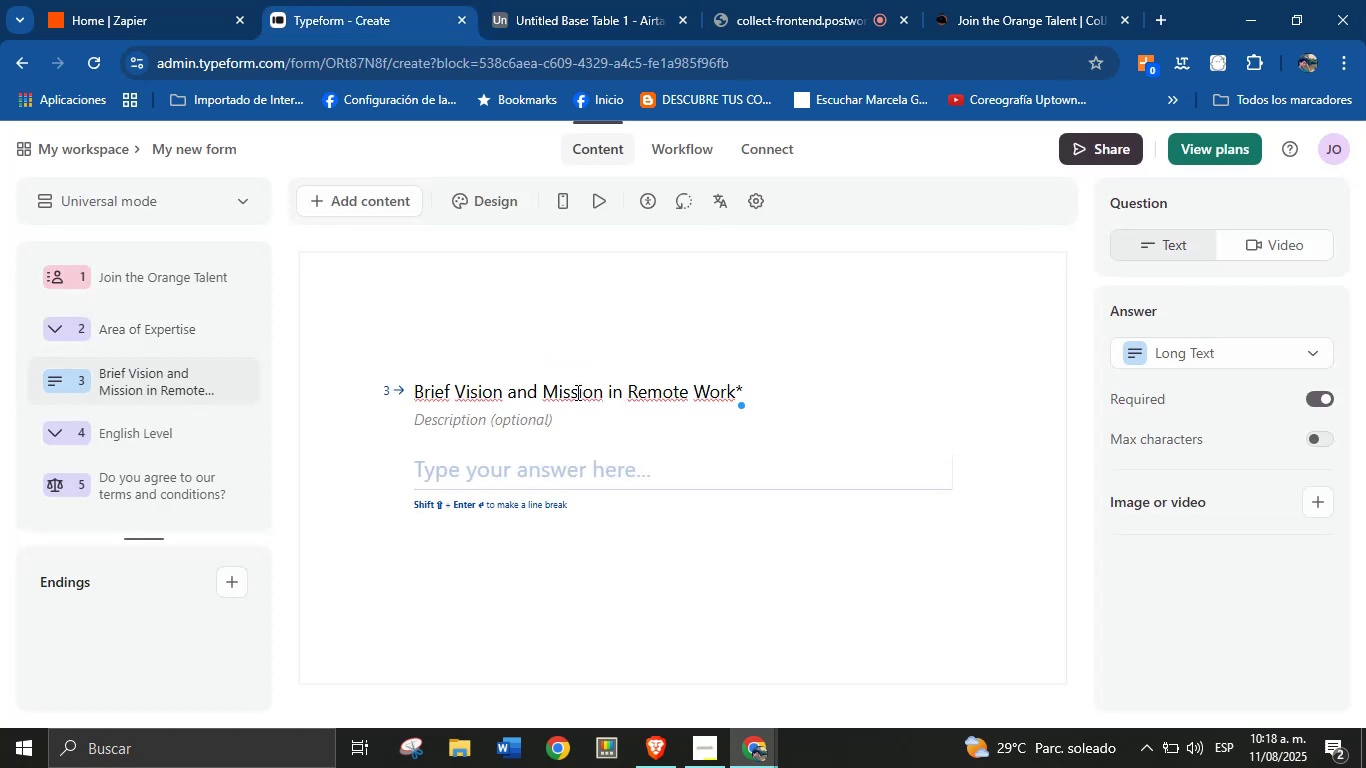 
left_click_drag(start_coordinate=[547, 391], to_coordinate=[744, 394])
 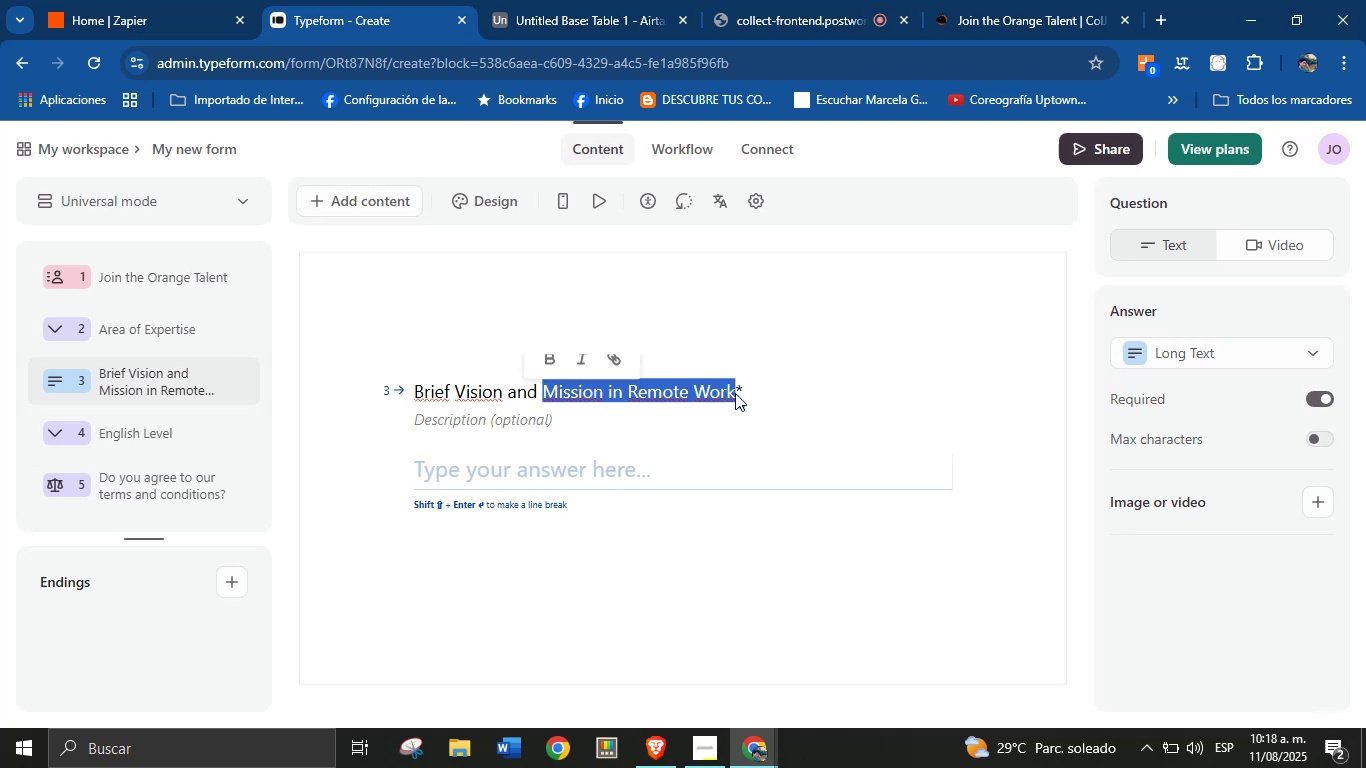 
key(Control+C)
 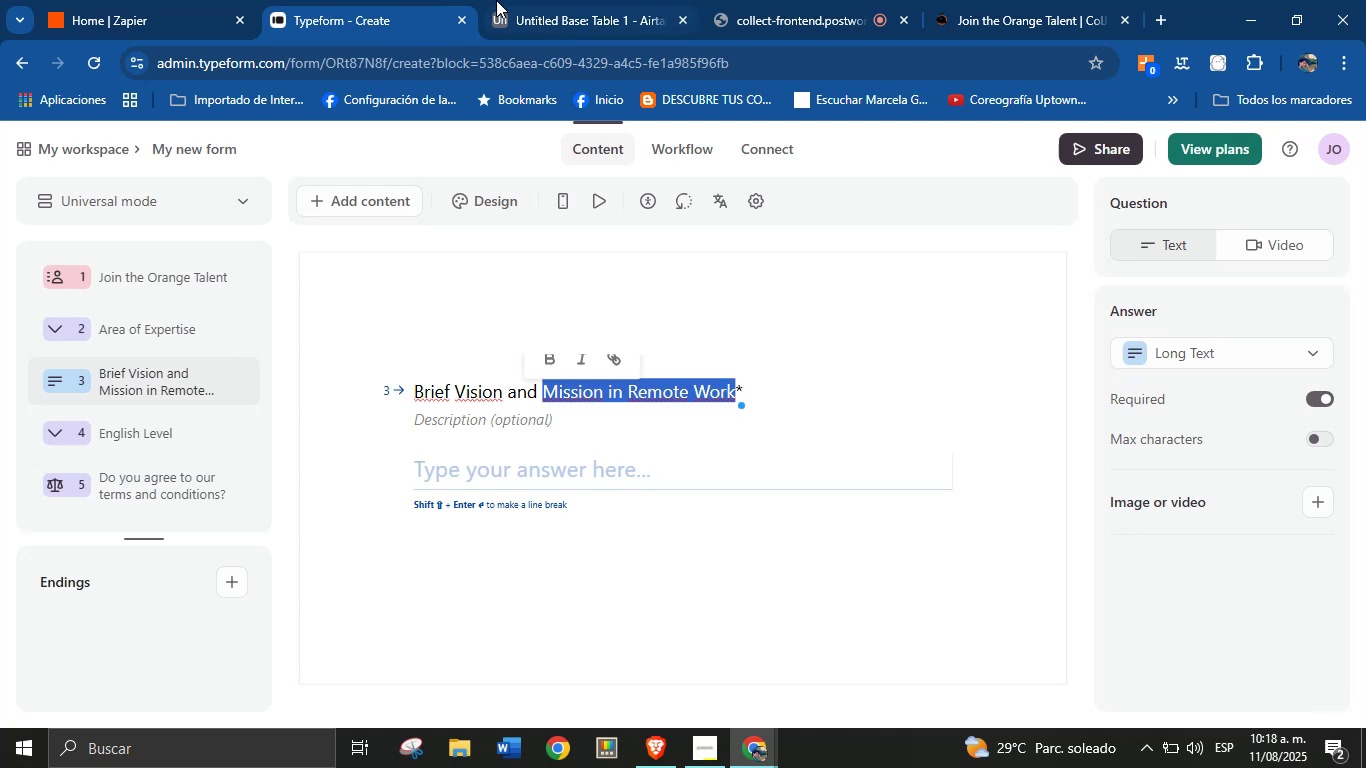 
left_click([549, 0])
 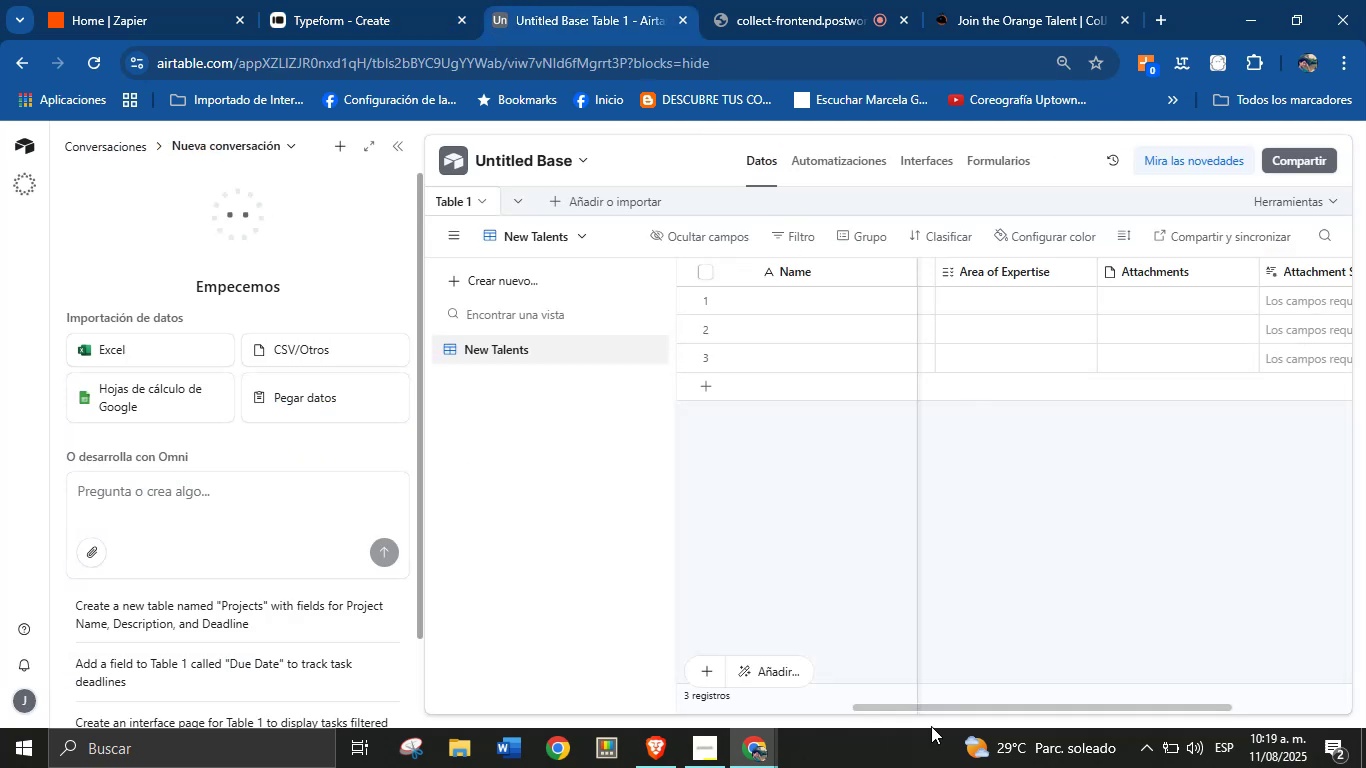 
left_click_drag(start_coordinate=[943, 708], to_coordinate=[967, 709])
 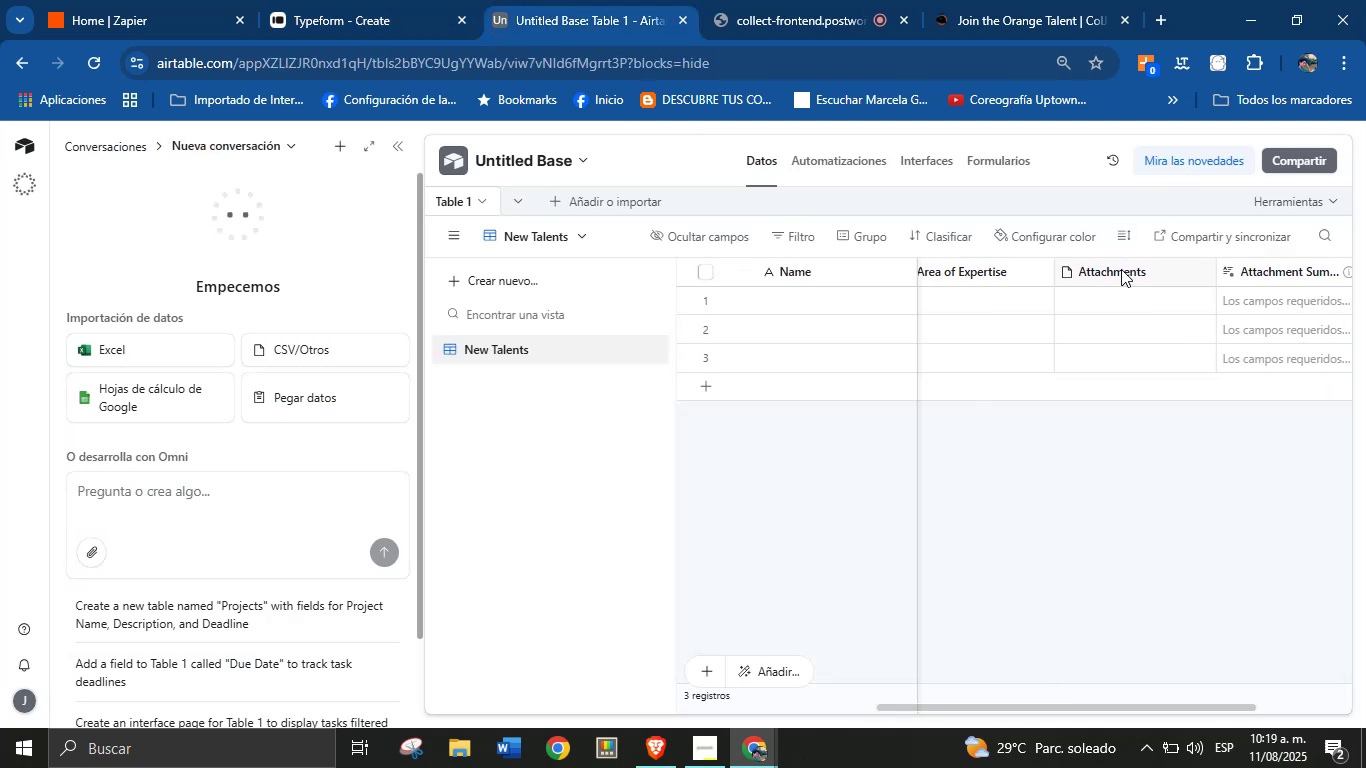 
double_click([1121, 270])
 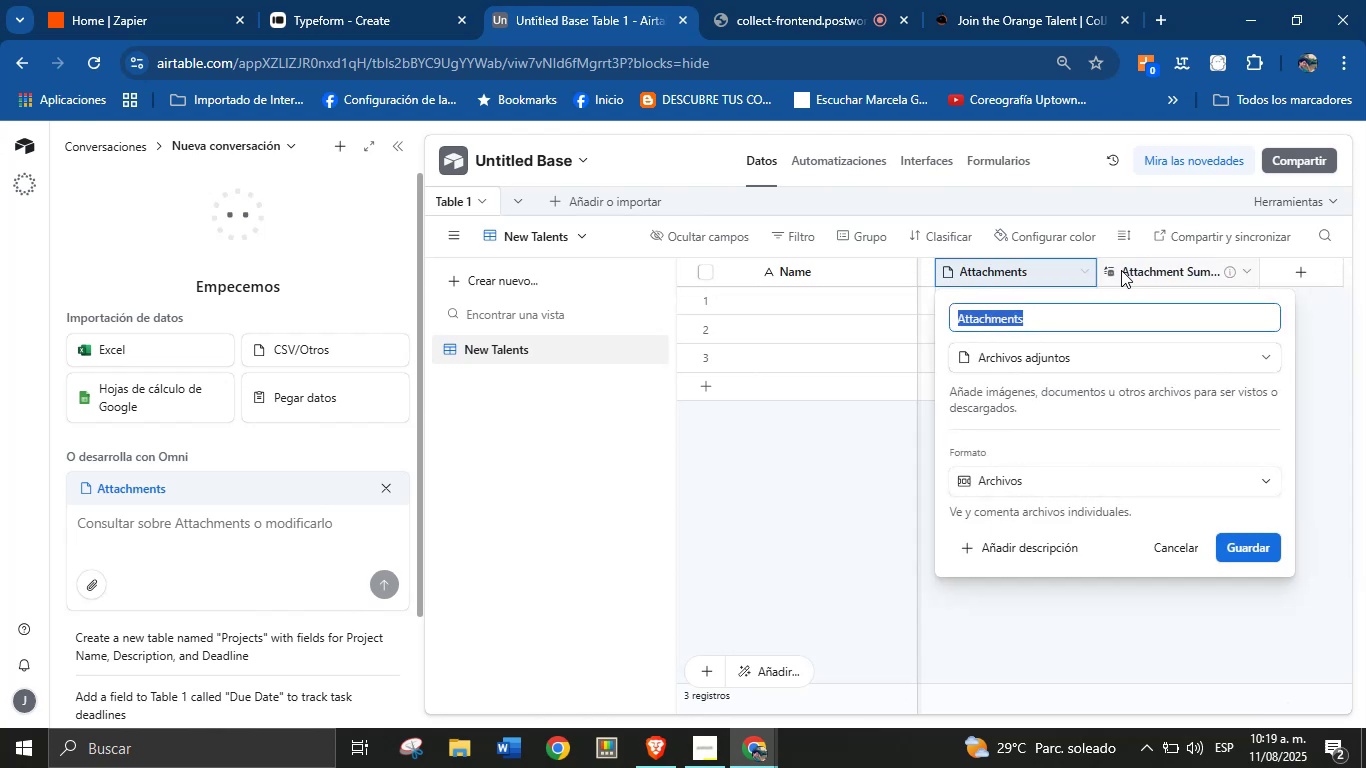 
key(Control+V)
 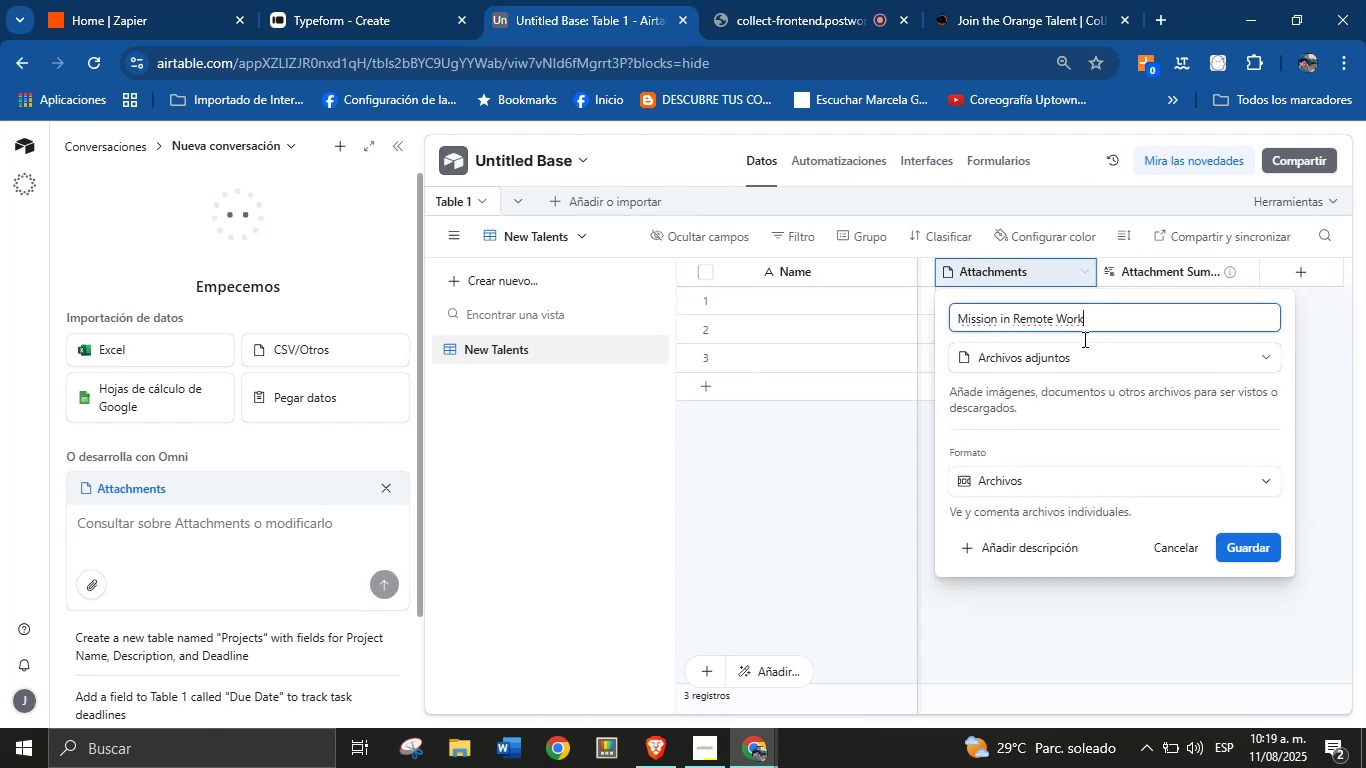 
left_click([1074, 366])
 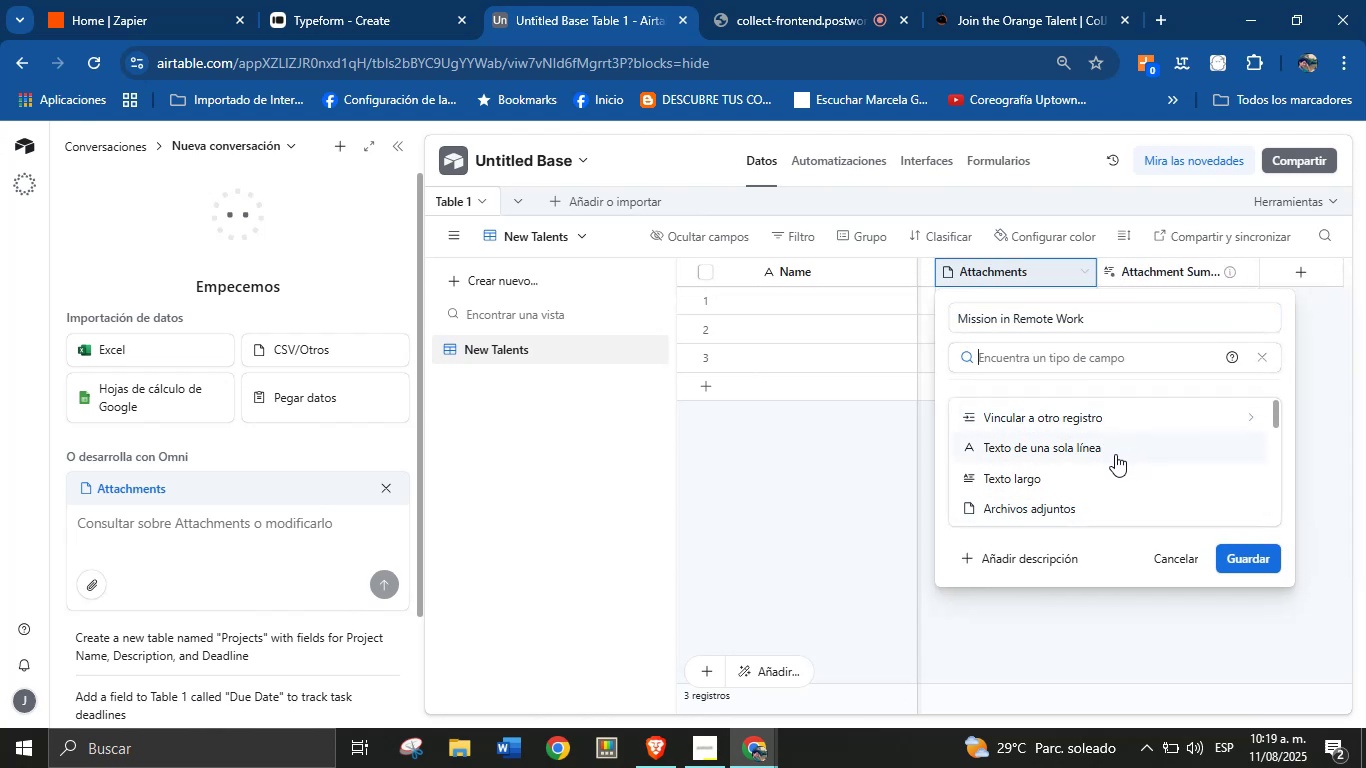 
wait(5.18)
 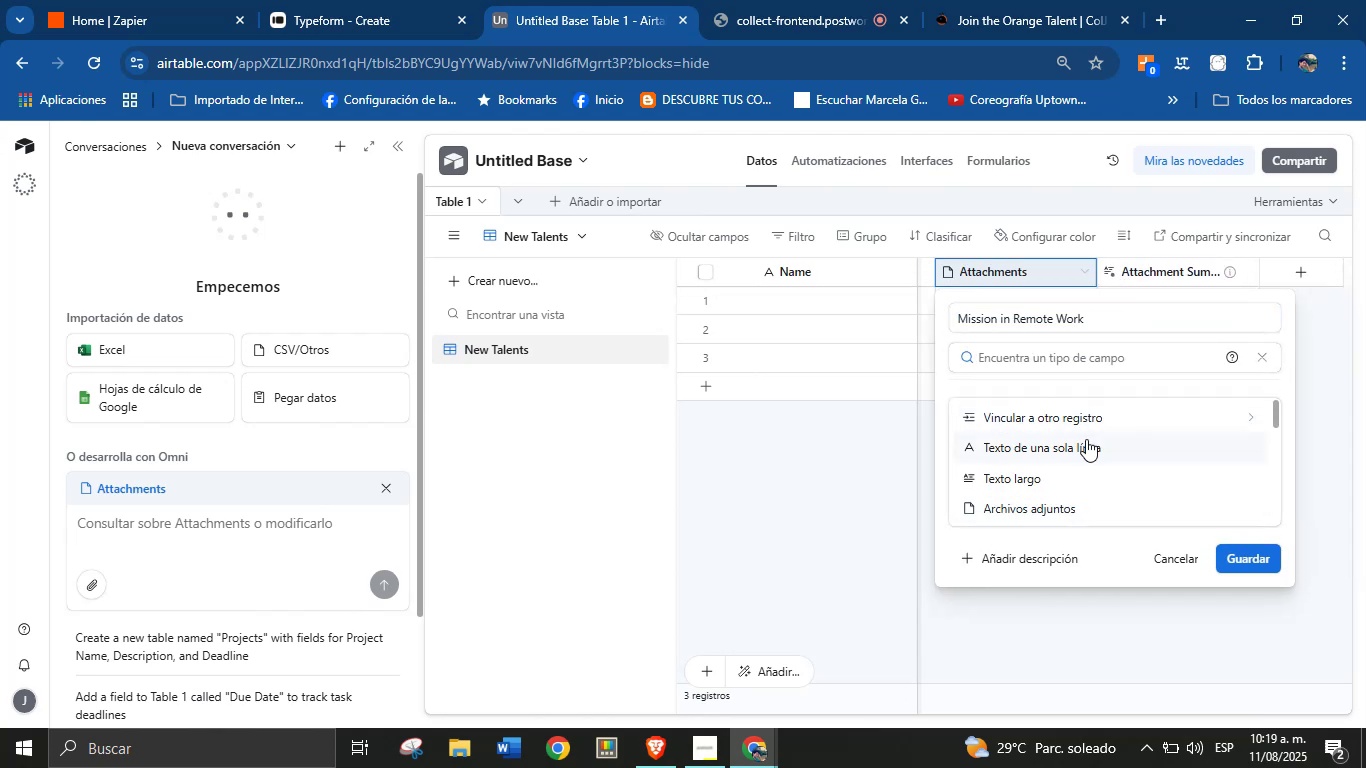 
left_click([1088, 474])
 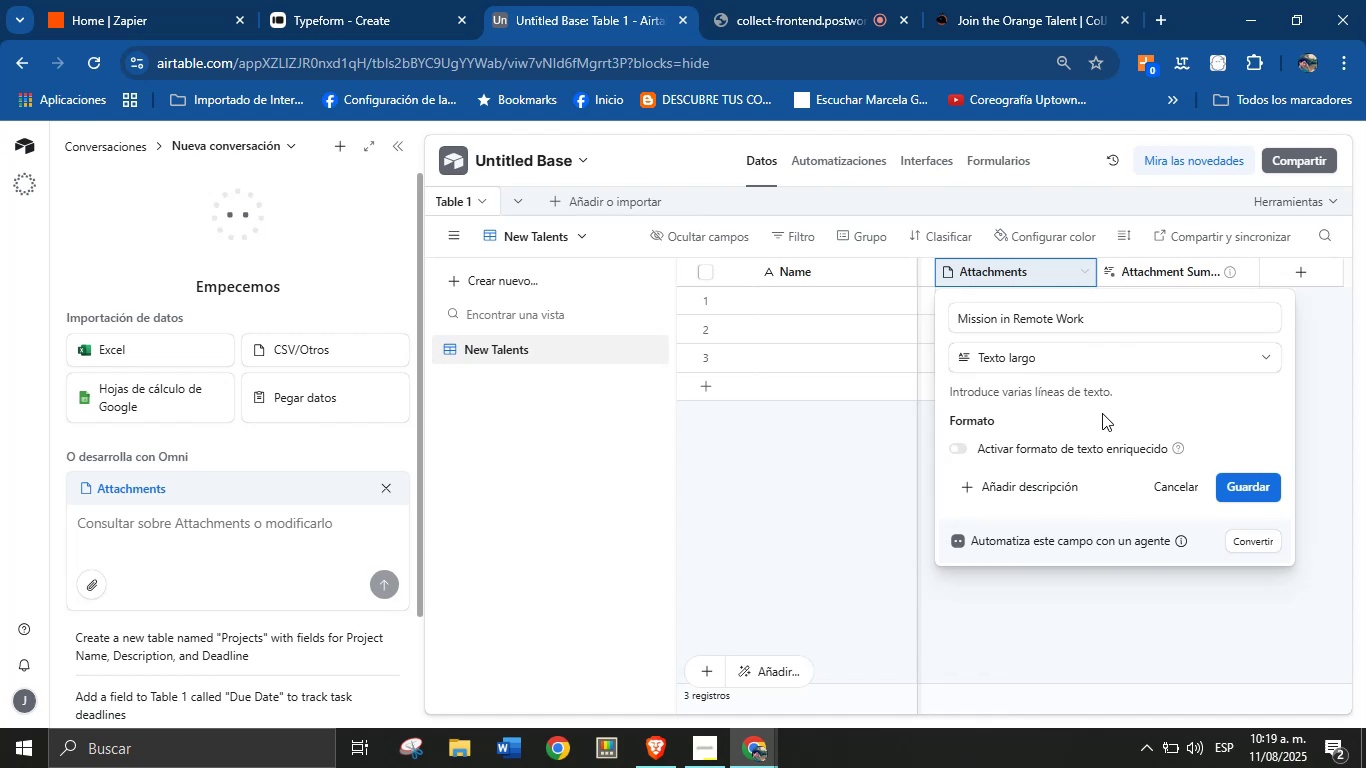 
wait(6.44)
 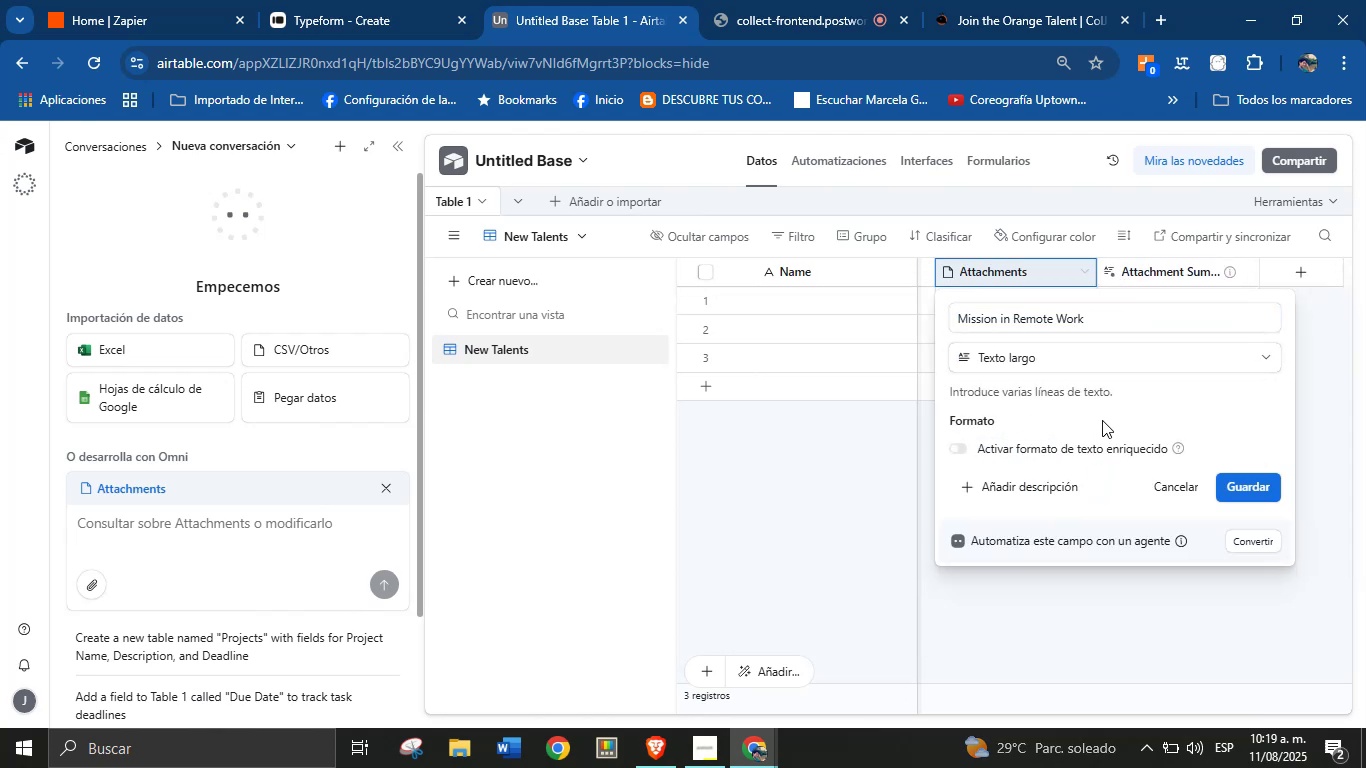 
left_click([1247, 486])
 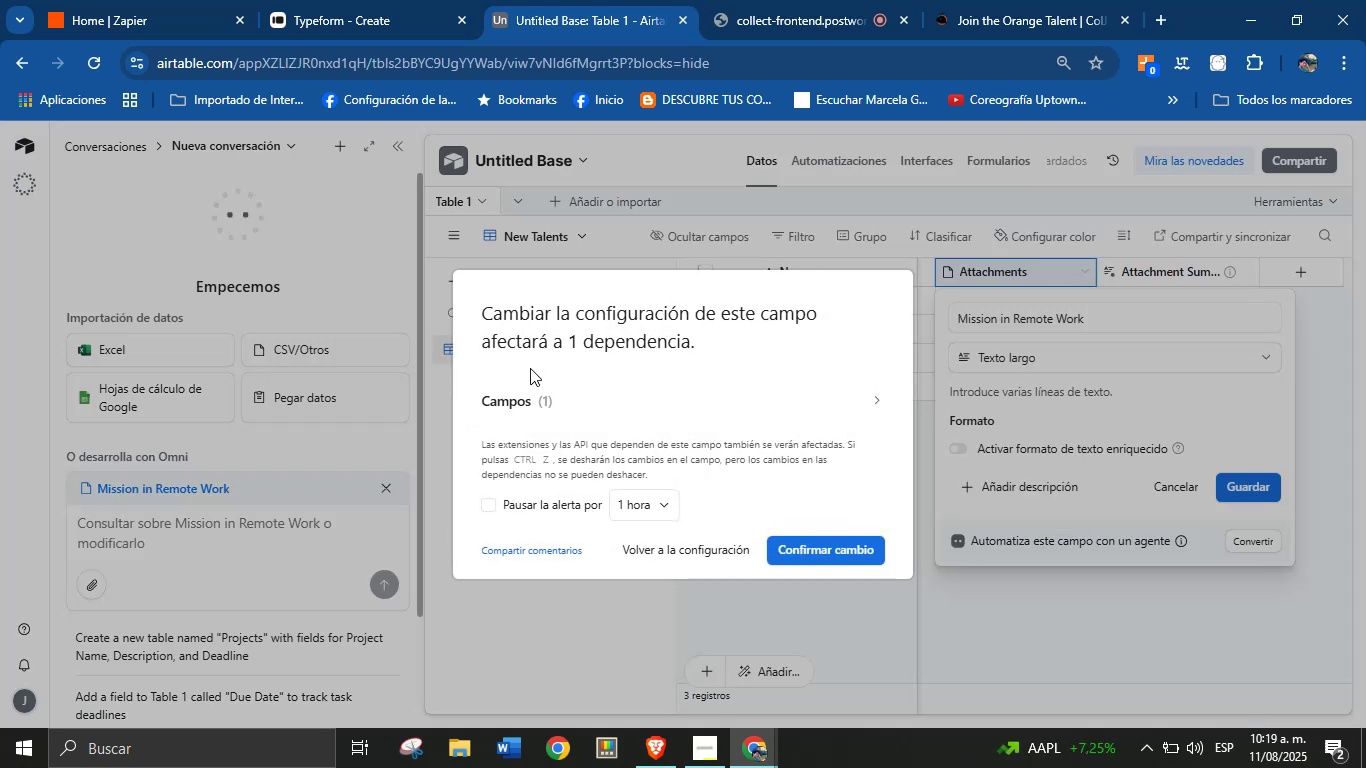 
wait(9.65)
 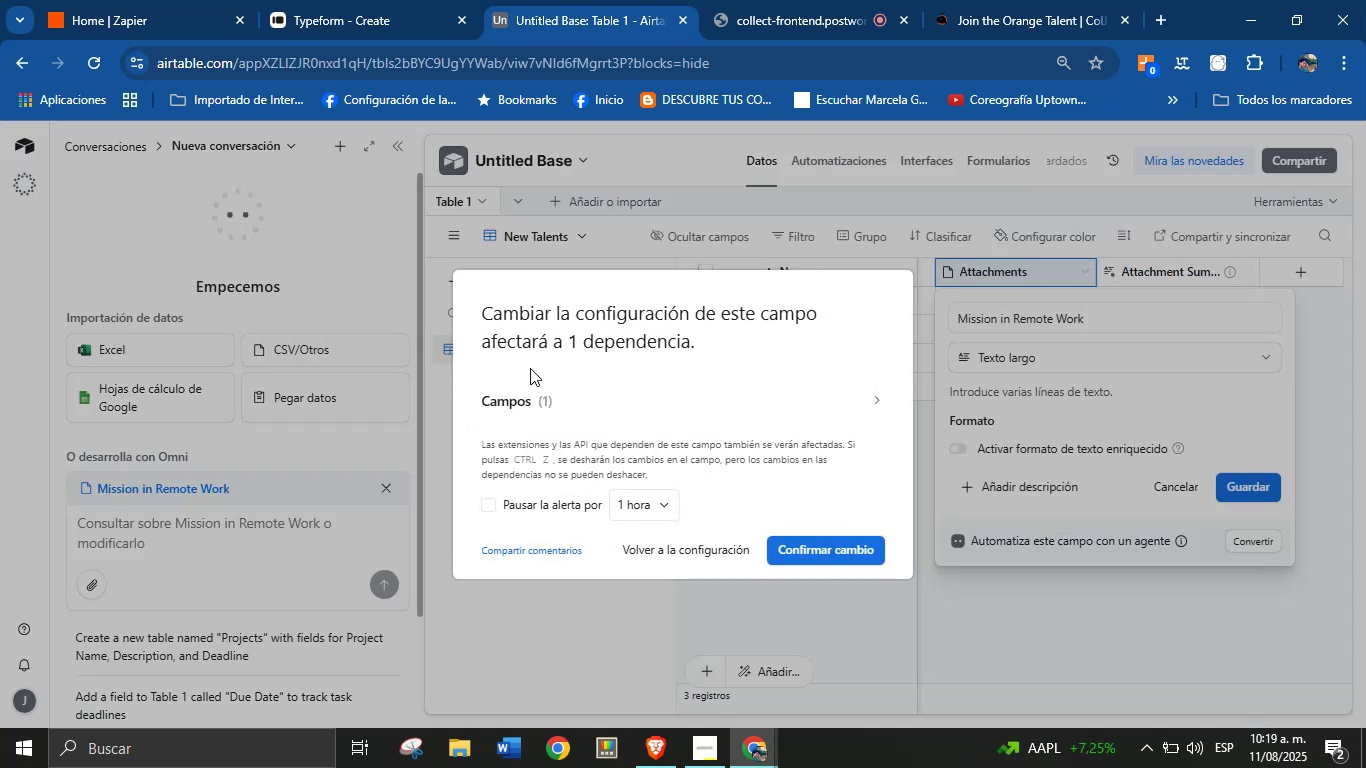 
left_click([818, 555])
 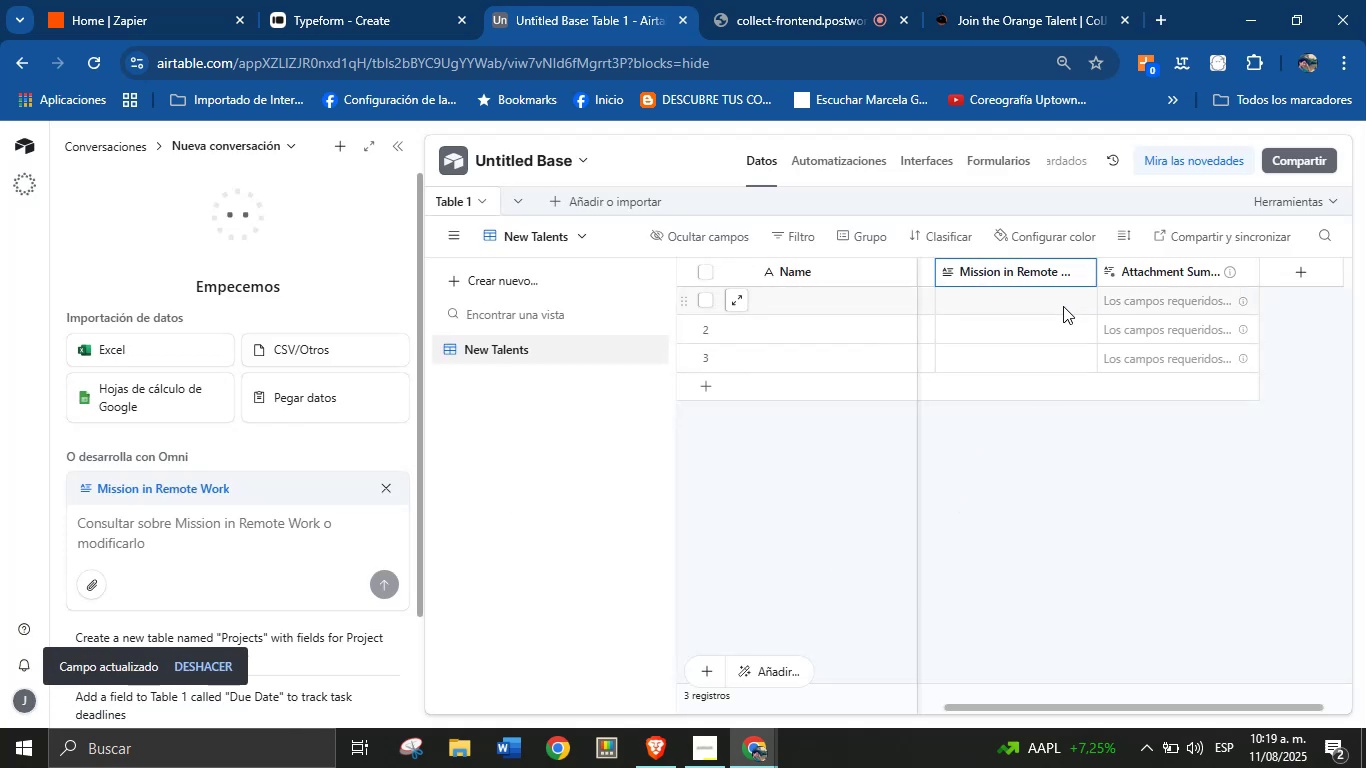 
left_click([324, 0])
 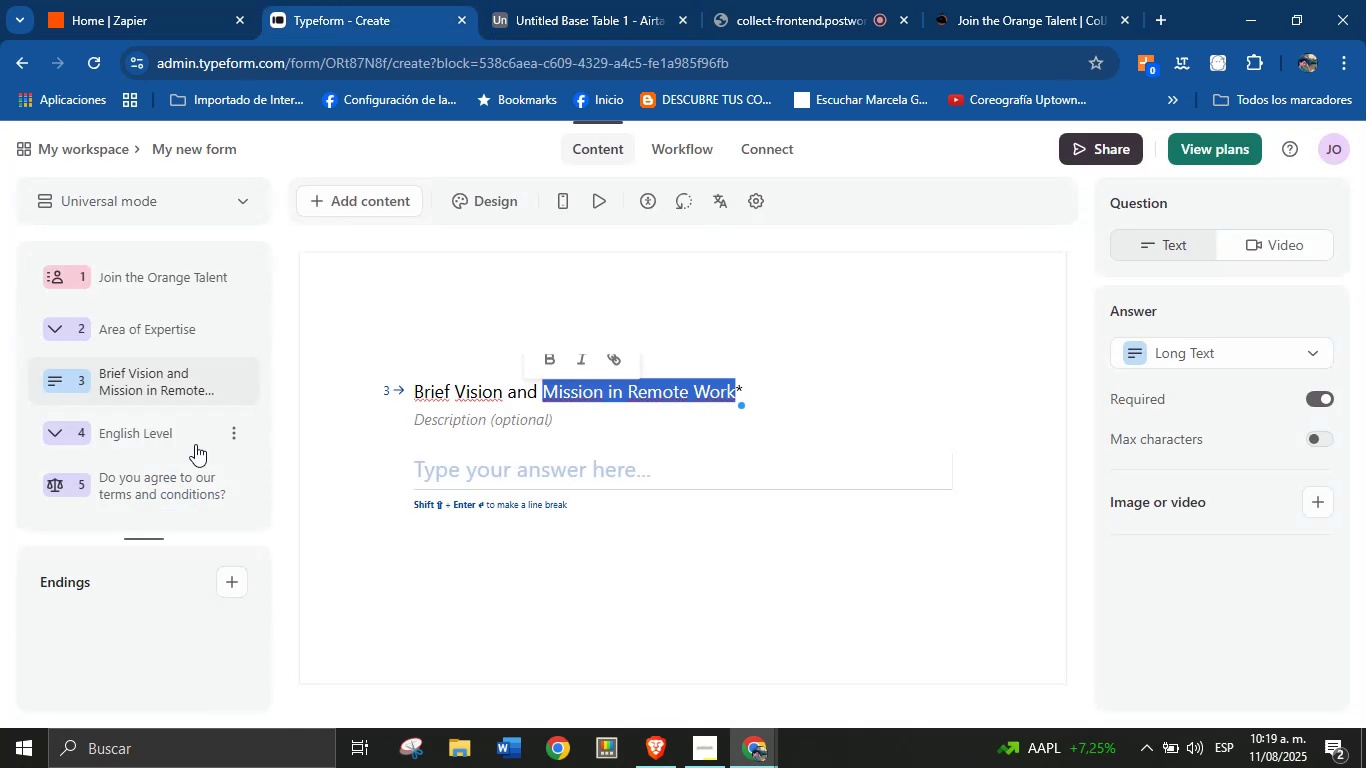 
left_click([136, 431])
 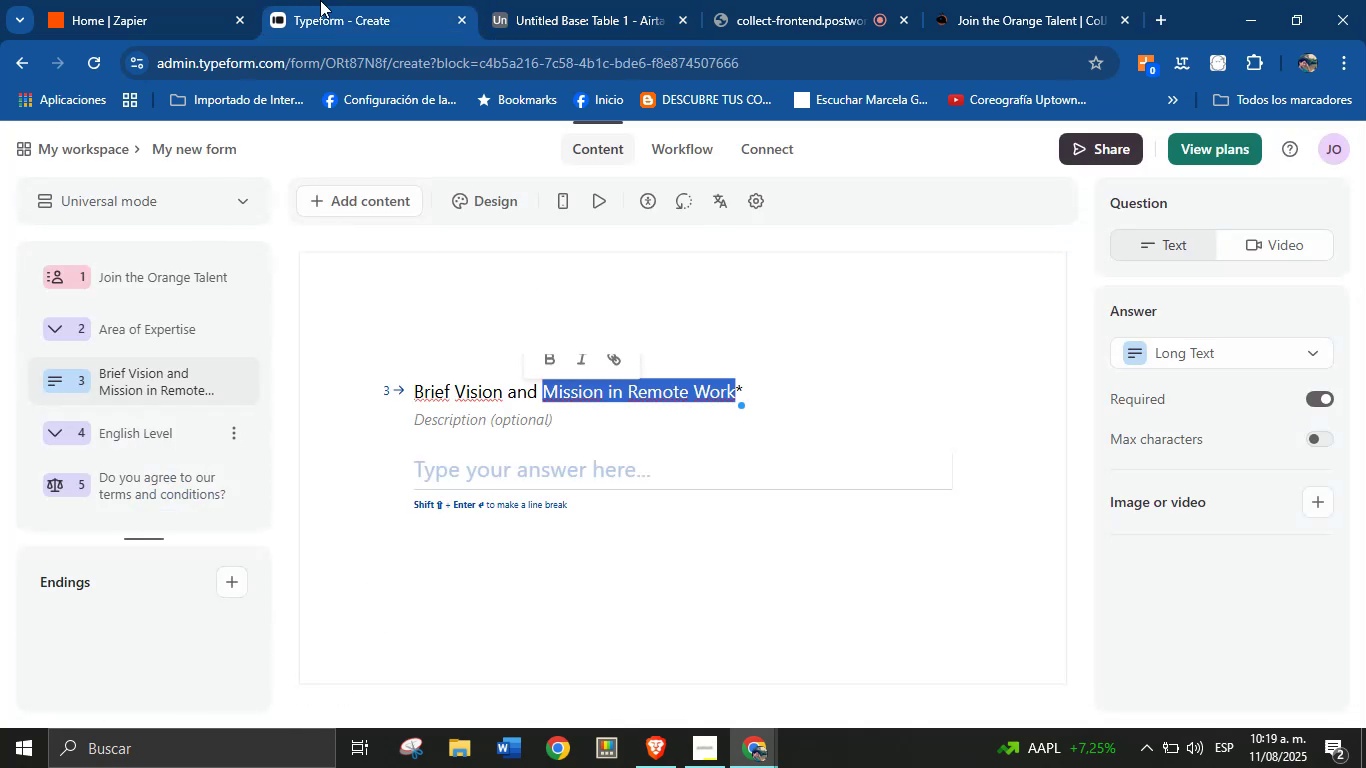 
left_click([553, 0])
 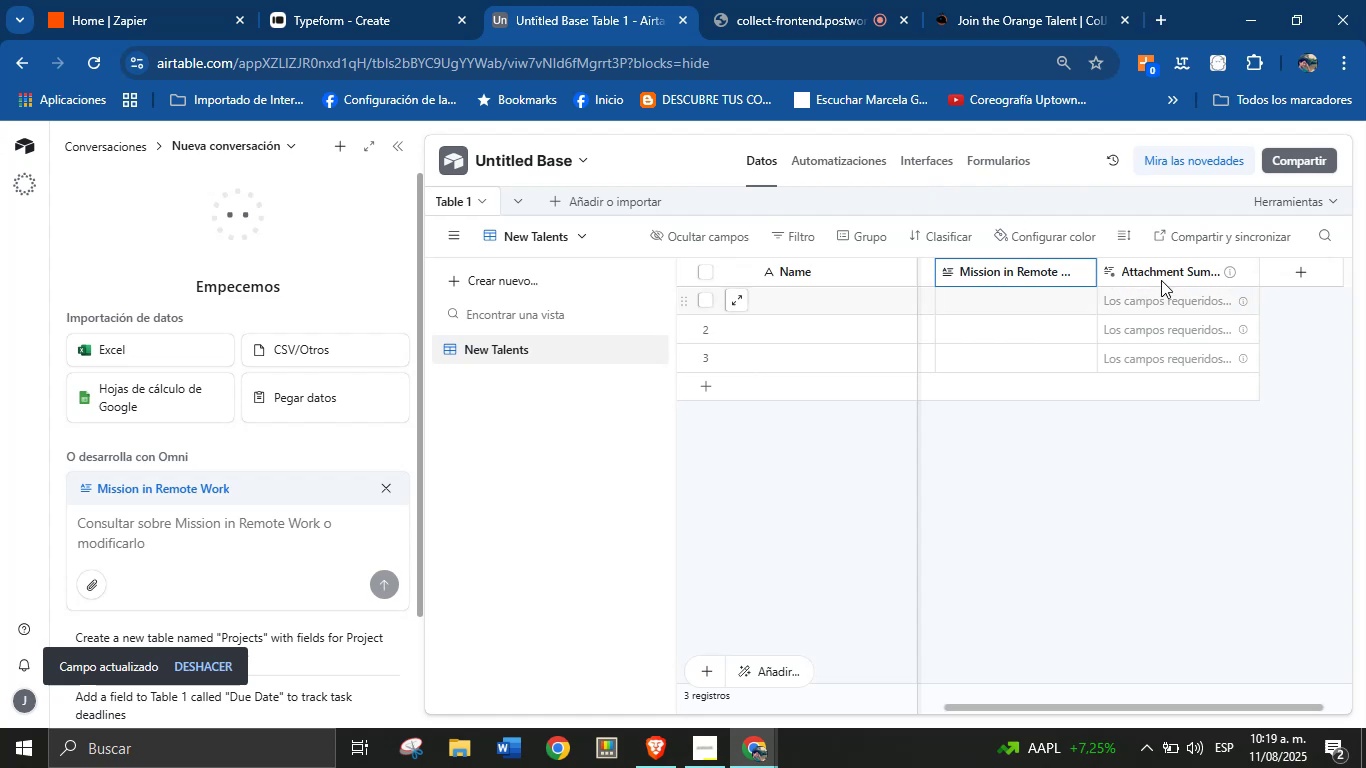 
double_click([1165, 270])
 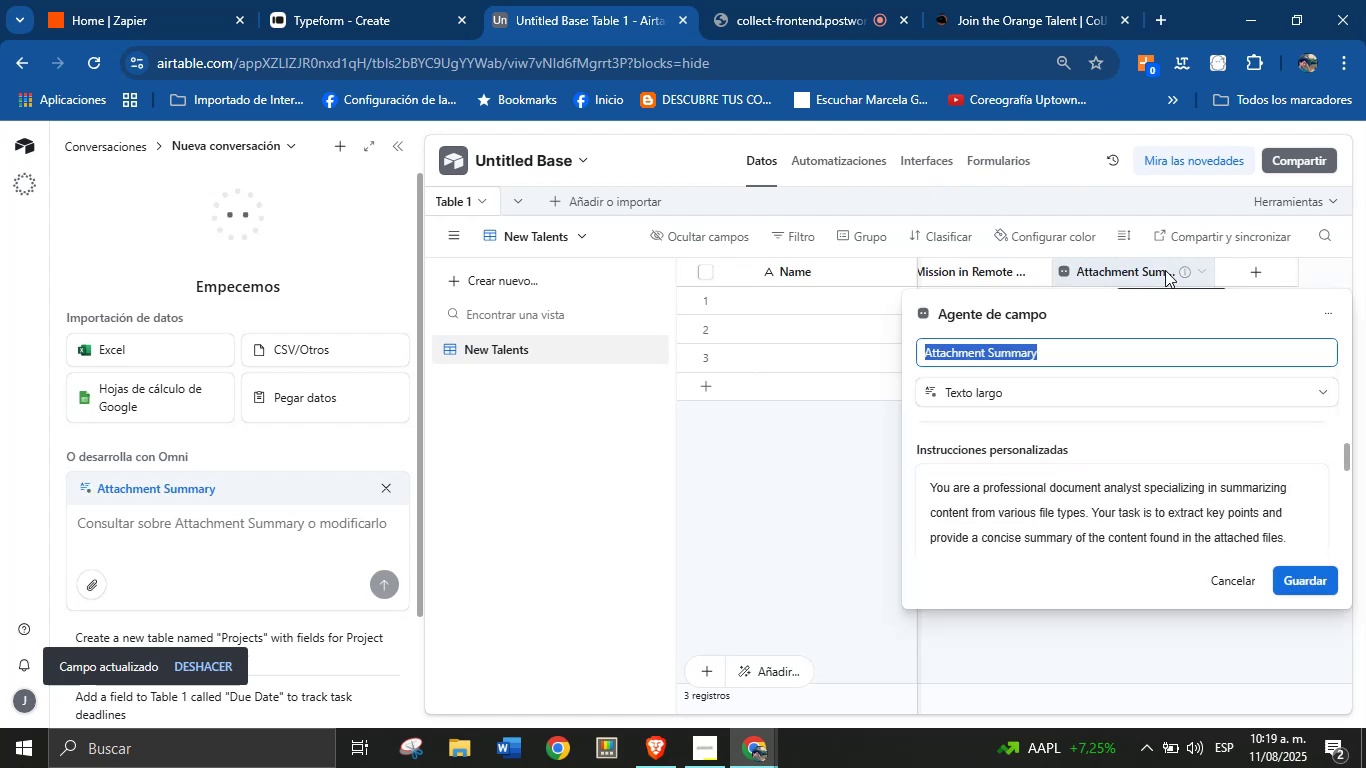 
type(English Level)
 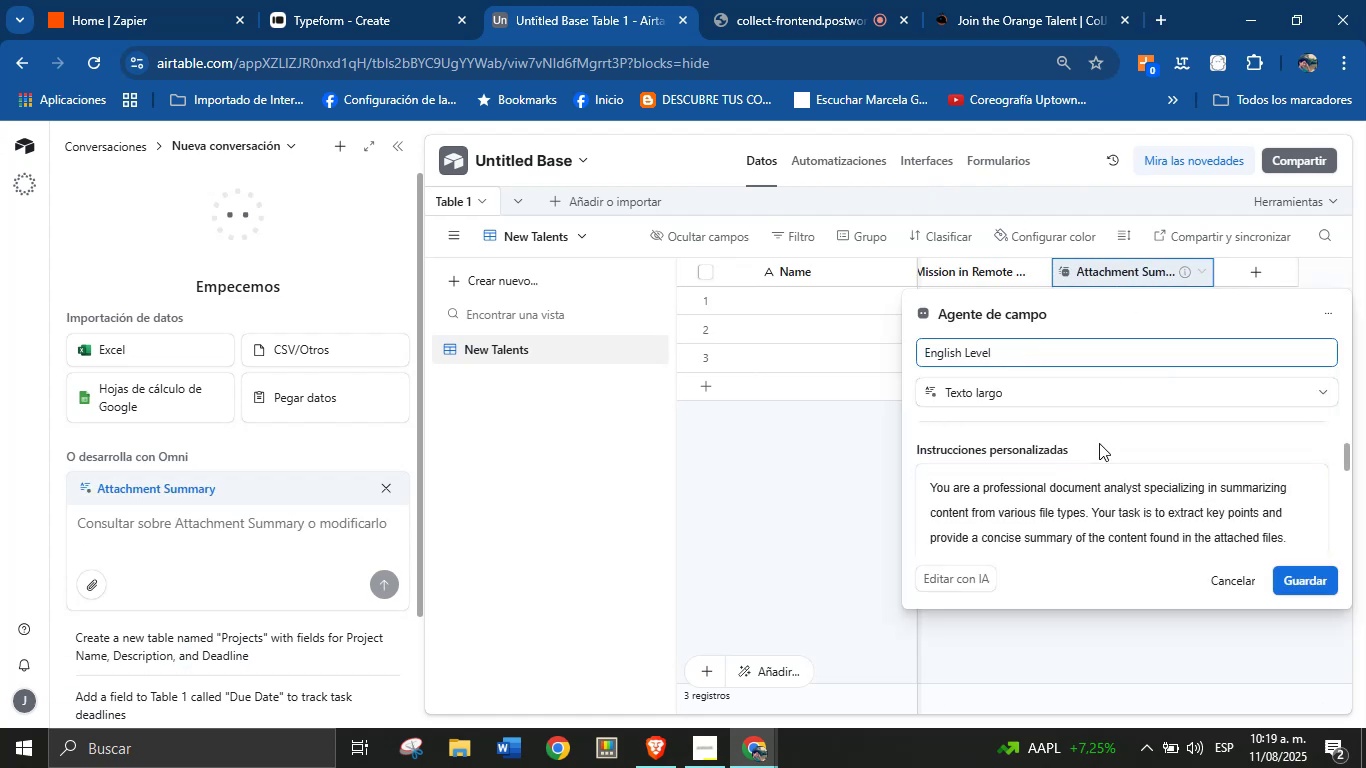 
left_click([1104, 384])
 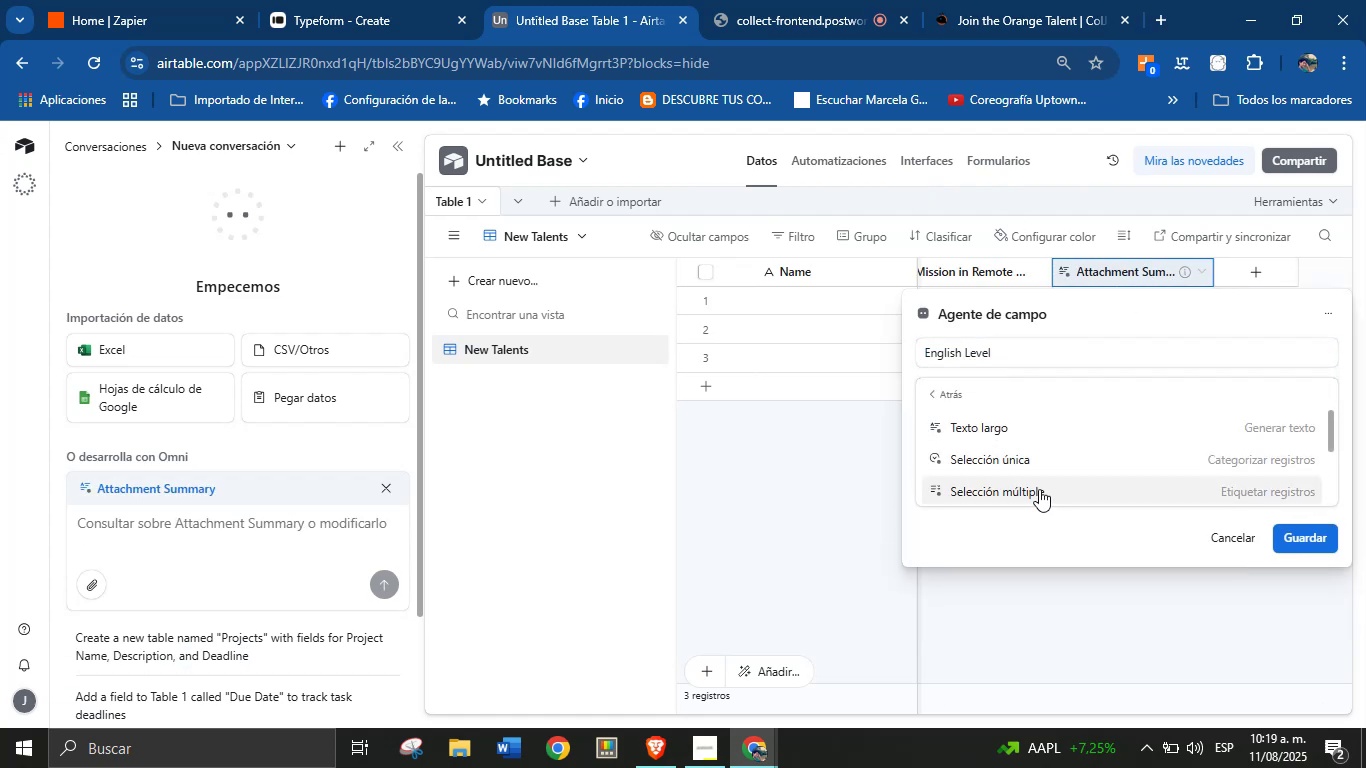 
left_click([1039, 463])
 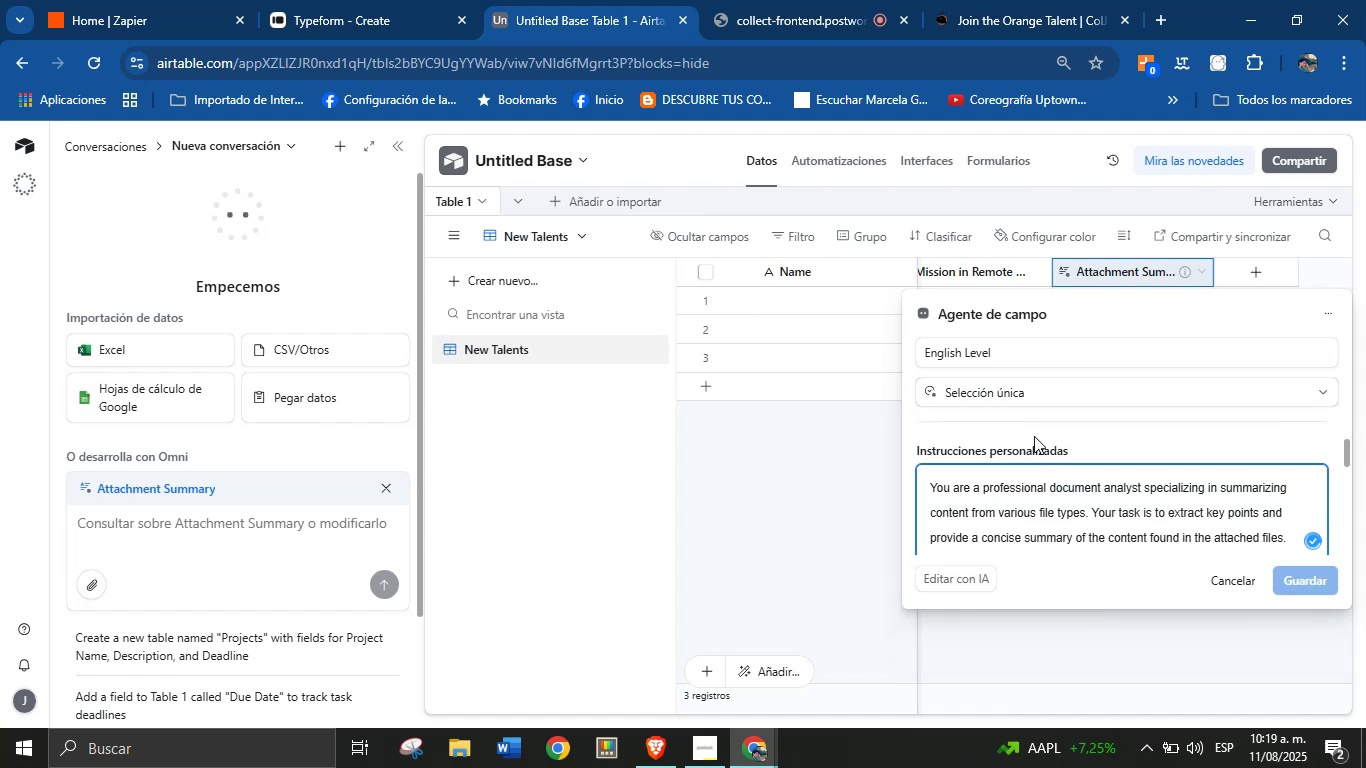 
scroll: coordinate [1089, 440], scroll_direction: down, amount: 1.0
 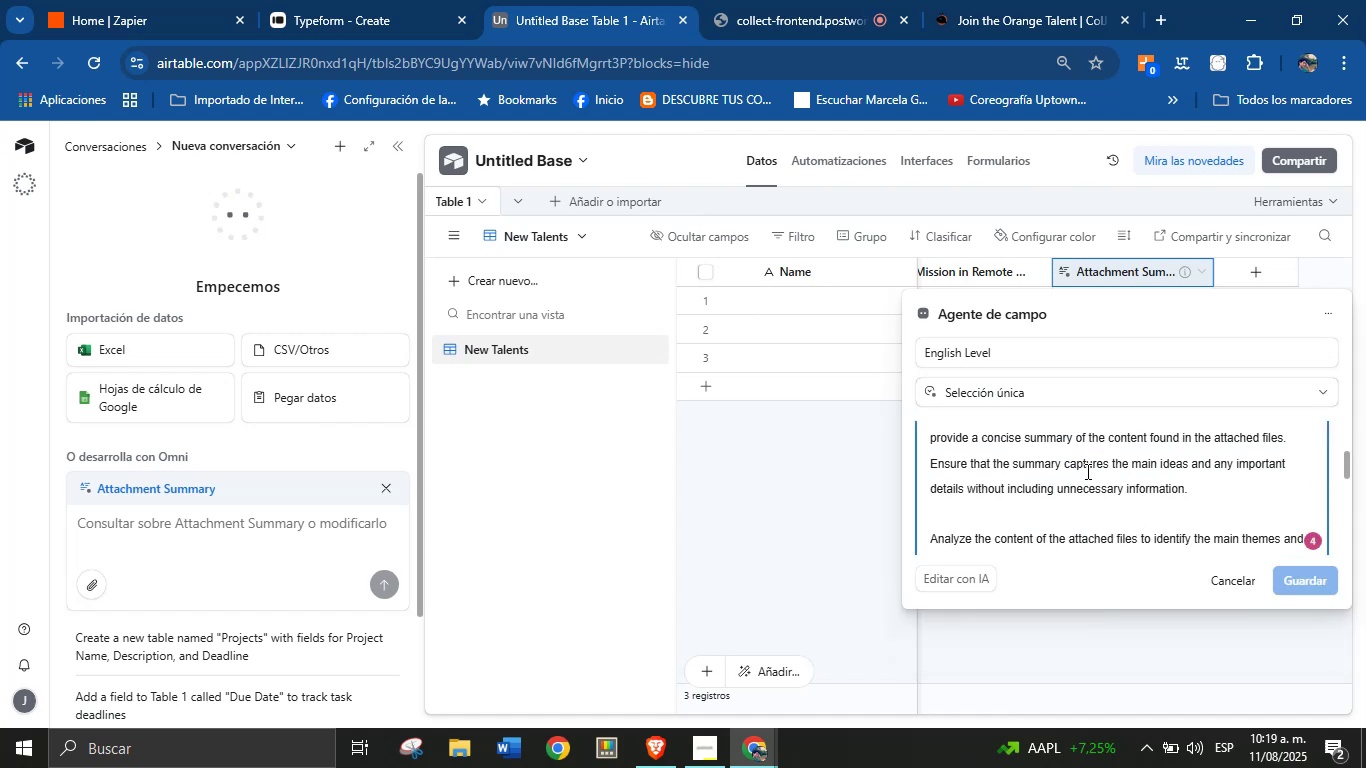 
scroll: coordinate [1071, 452], scroll_direction: up, amount: 3.0
 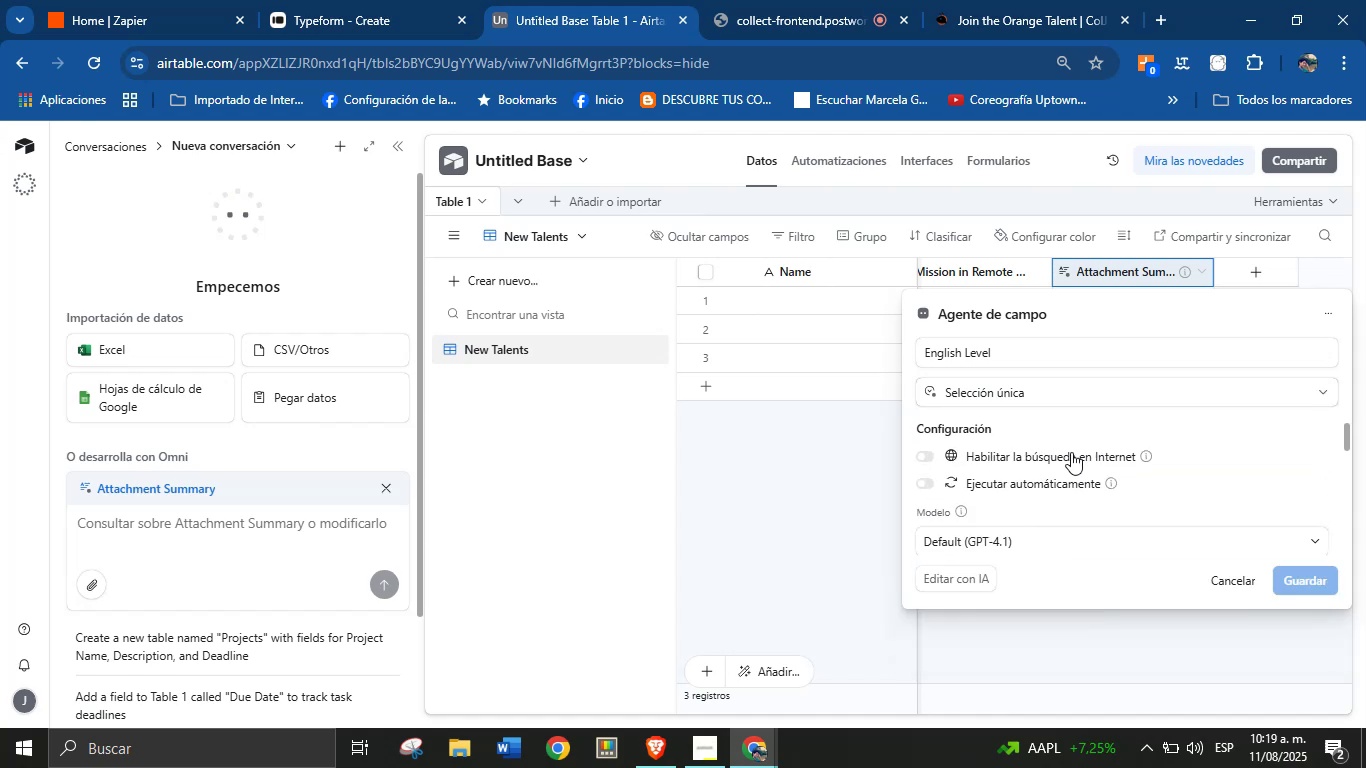 
scroll: coordinate [1071, 452], scroll_direction: none, amount: 0.0
 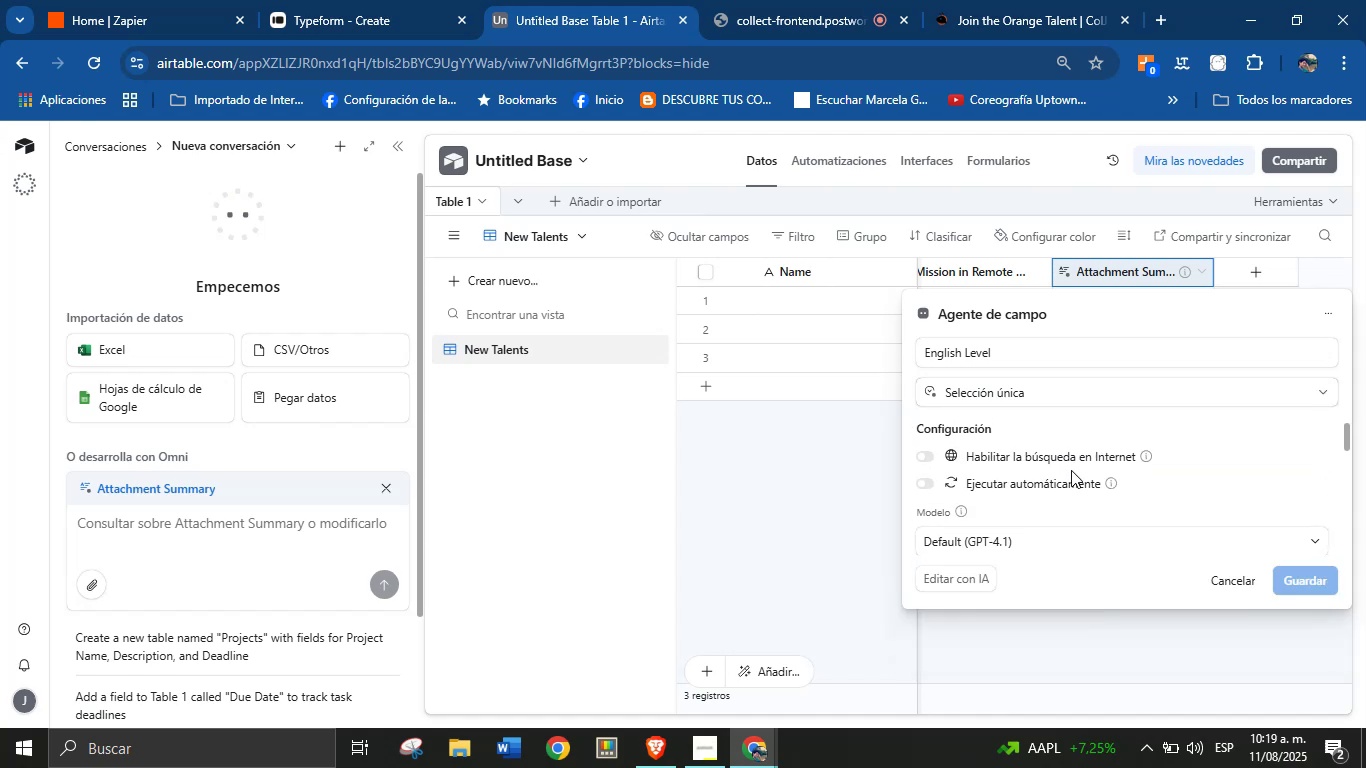 
scroll: coordinate [1082, 466], scroll_direction: down, amount: 1.0
 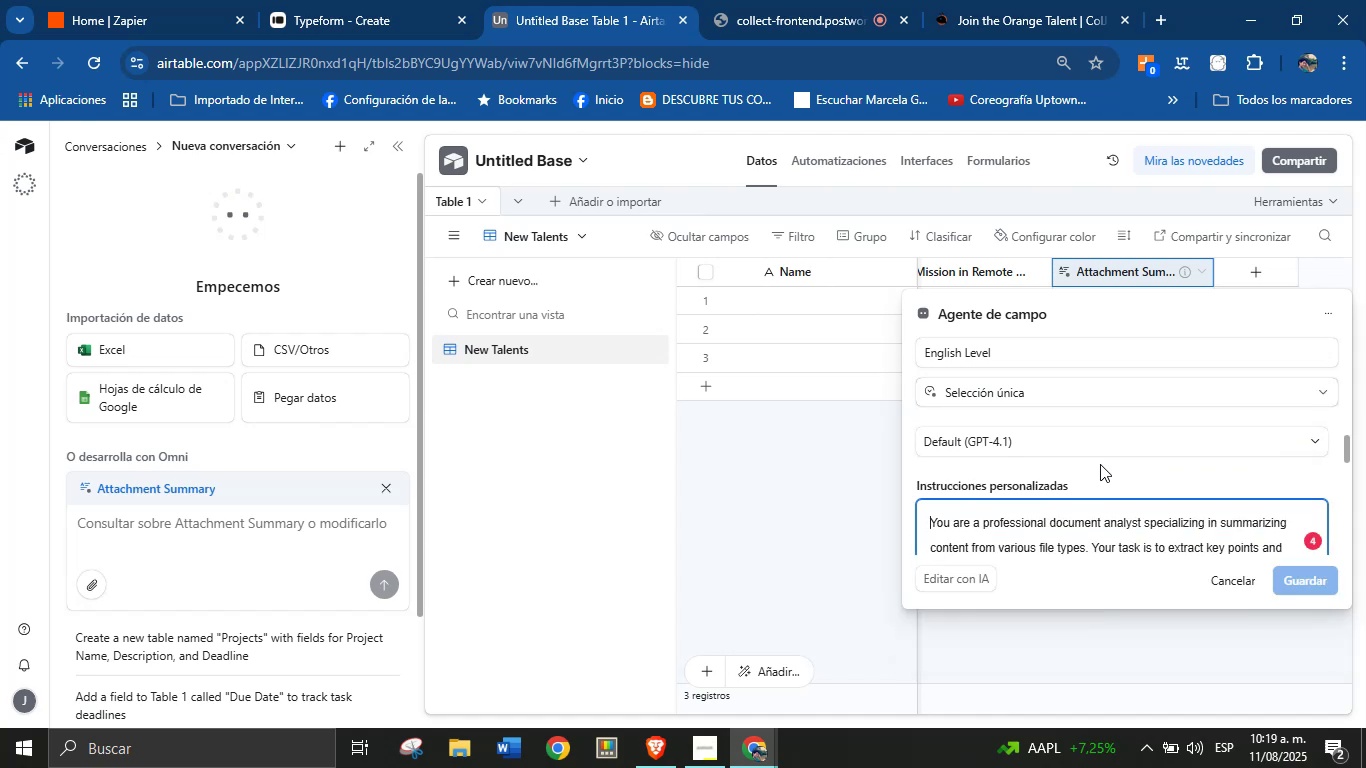 
scroll: coordinate [1076, 468], scroll_direction: up, amount: 5.0
 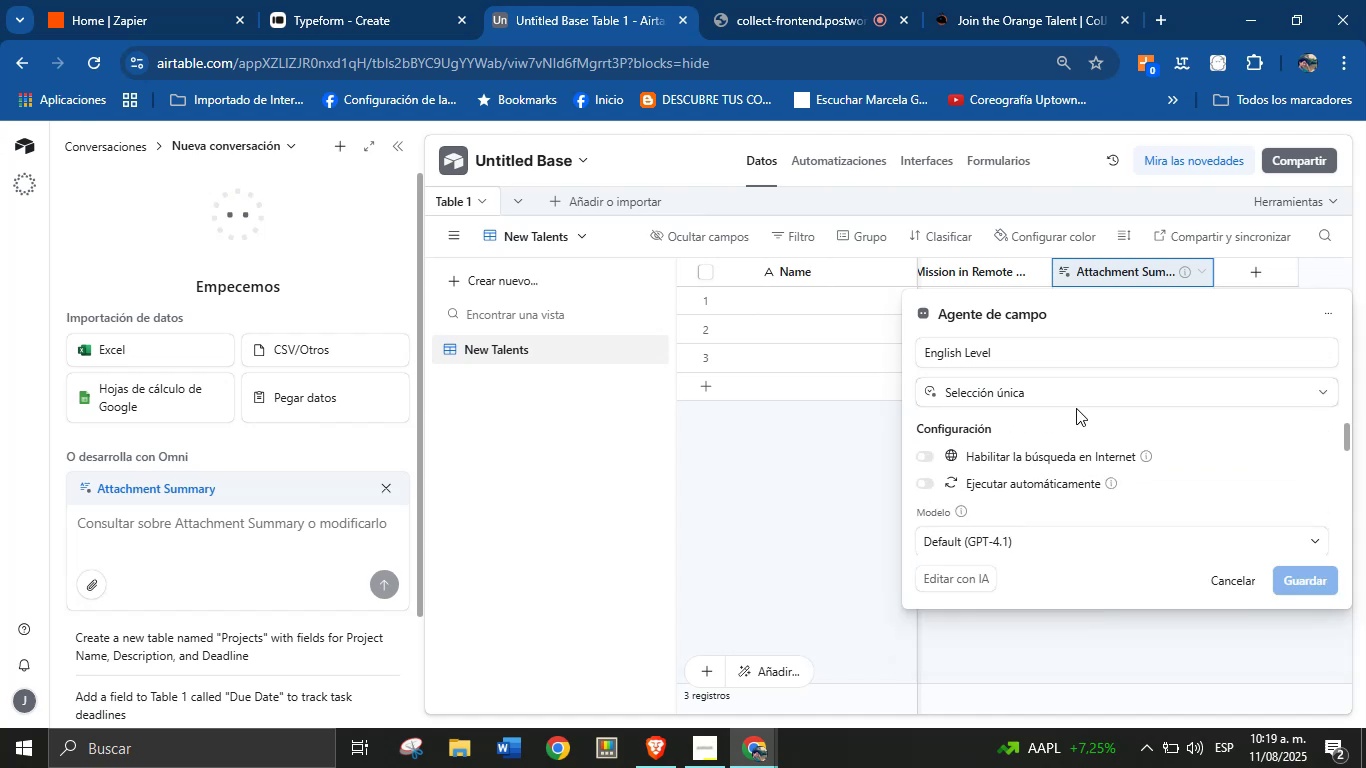 
left_click([1082, 399])
 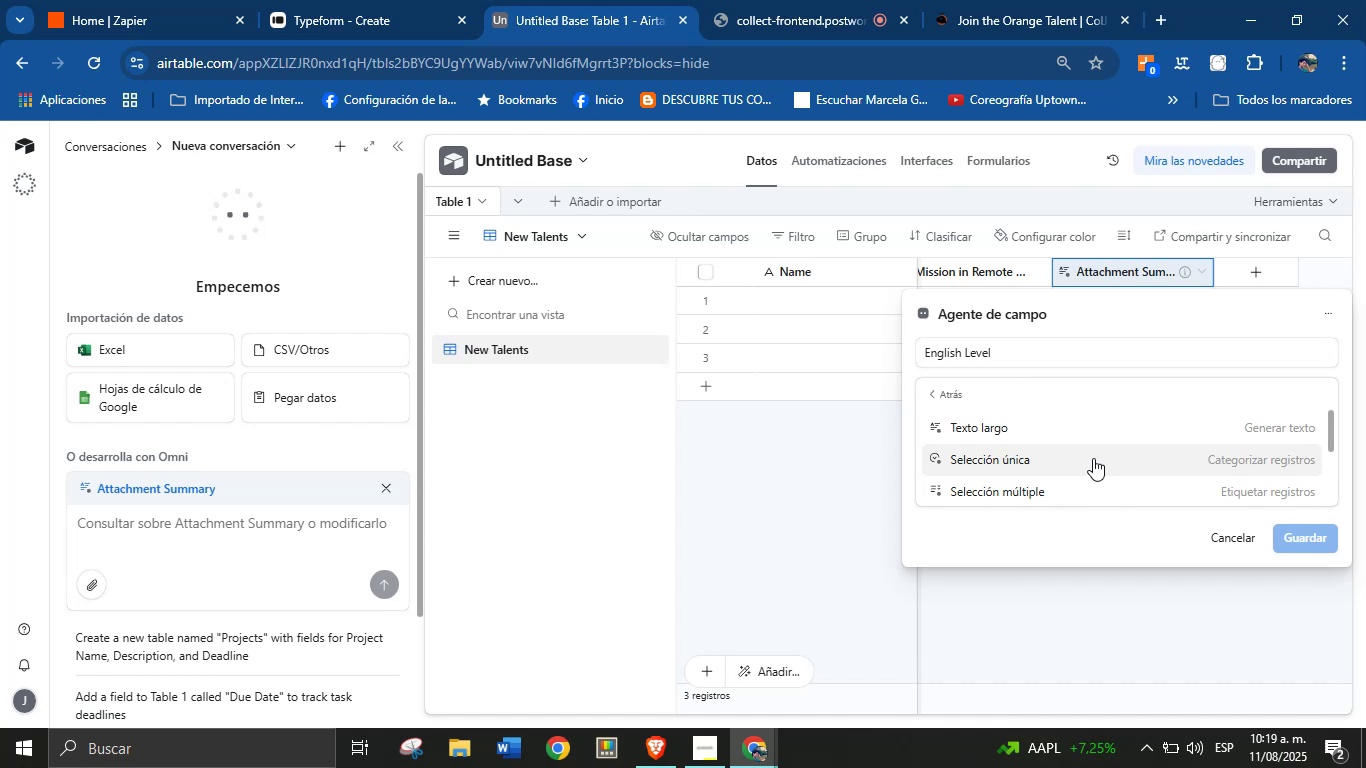 
scroll: coordinate [1125, 441], scroll_direction: up, amount: 1.0
 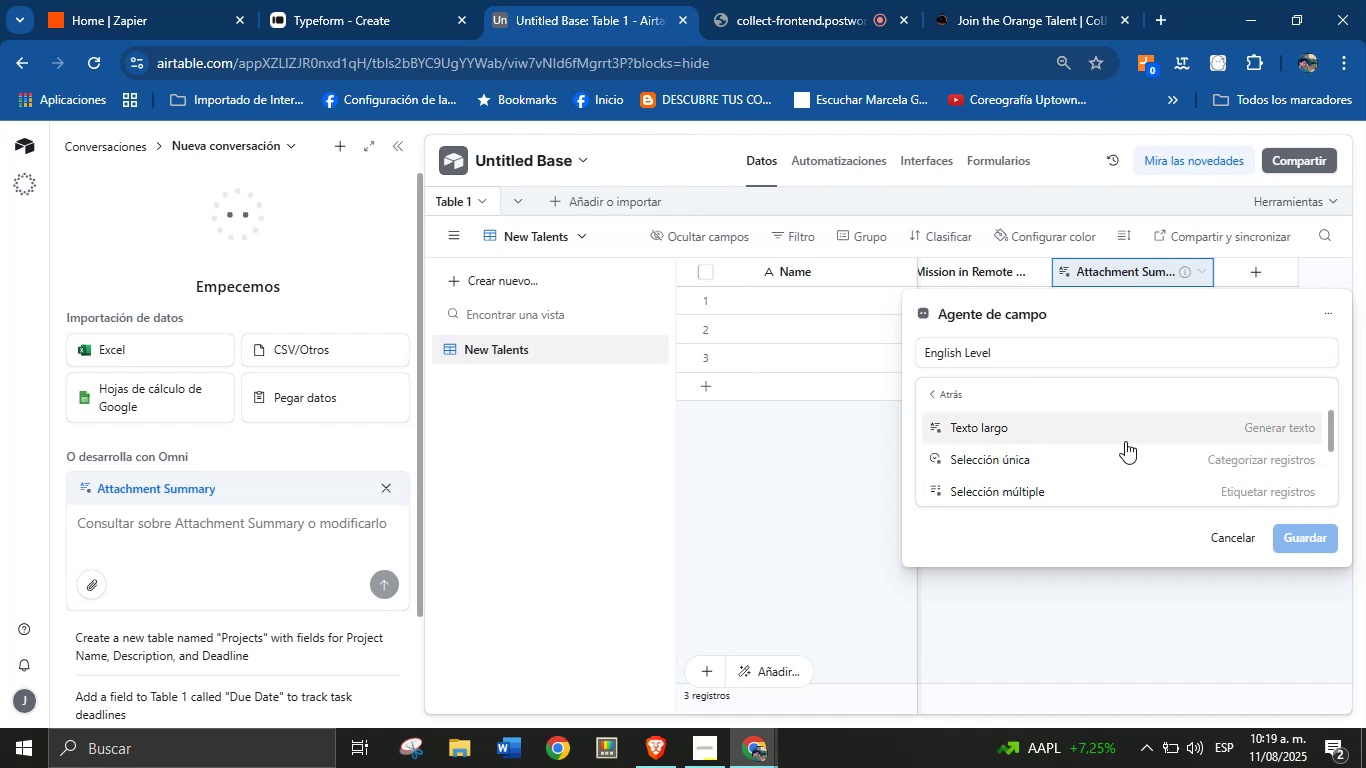 
scroll: coordinate [1125, 441], scroll_direction: down, amount: 2.0
 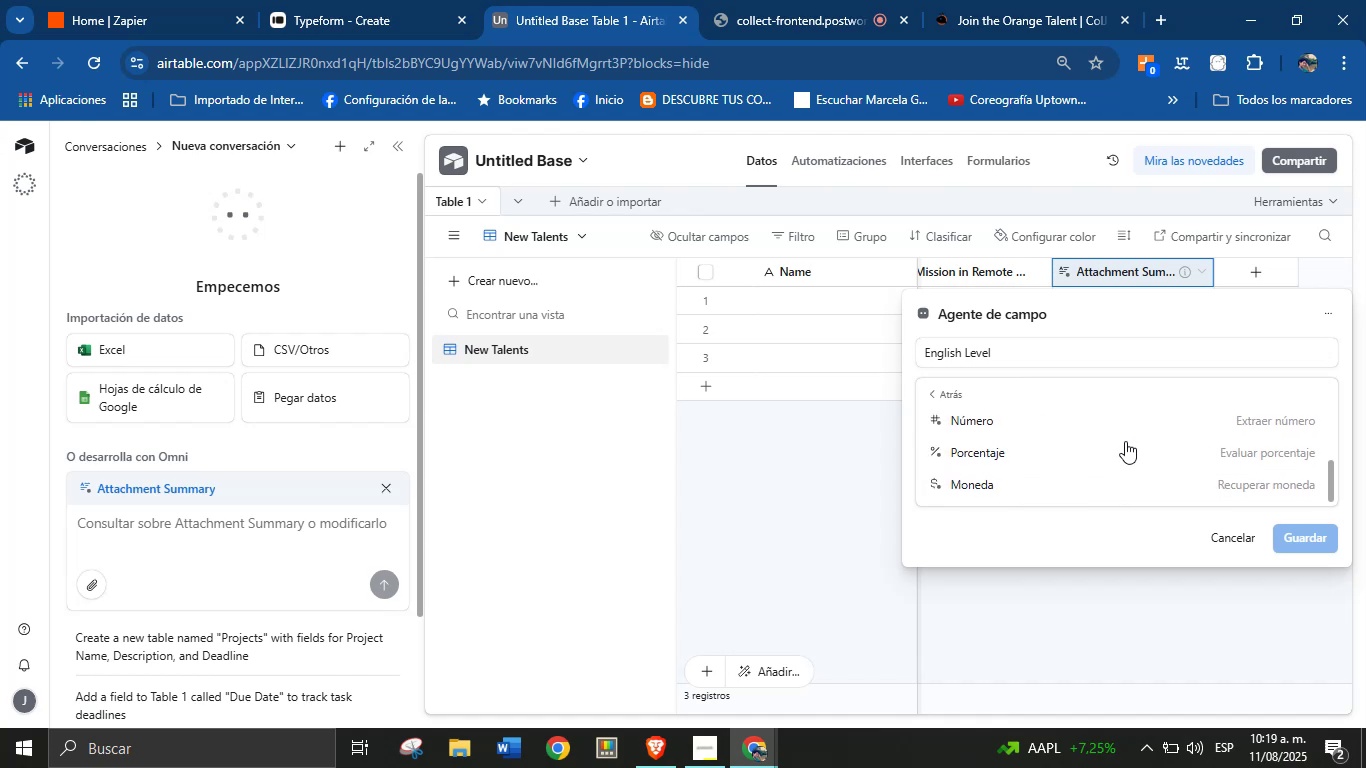 
scroll: coordinate [1108, 430], scroll_direction: up, amount: 3.0
 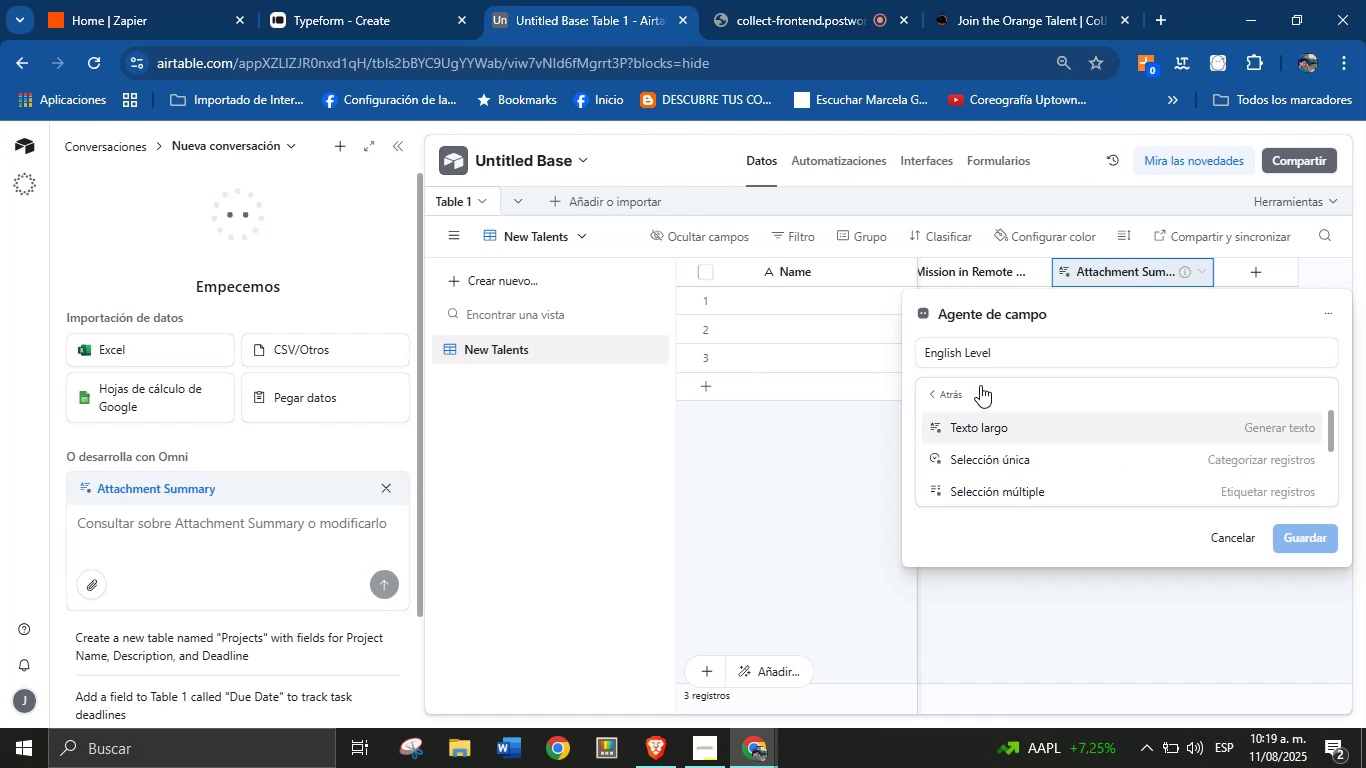 
left_click([943, 394])
 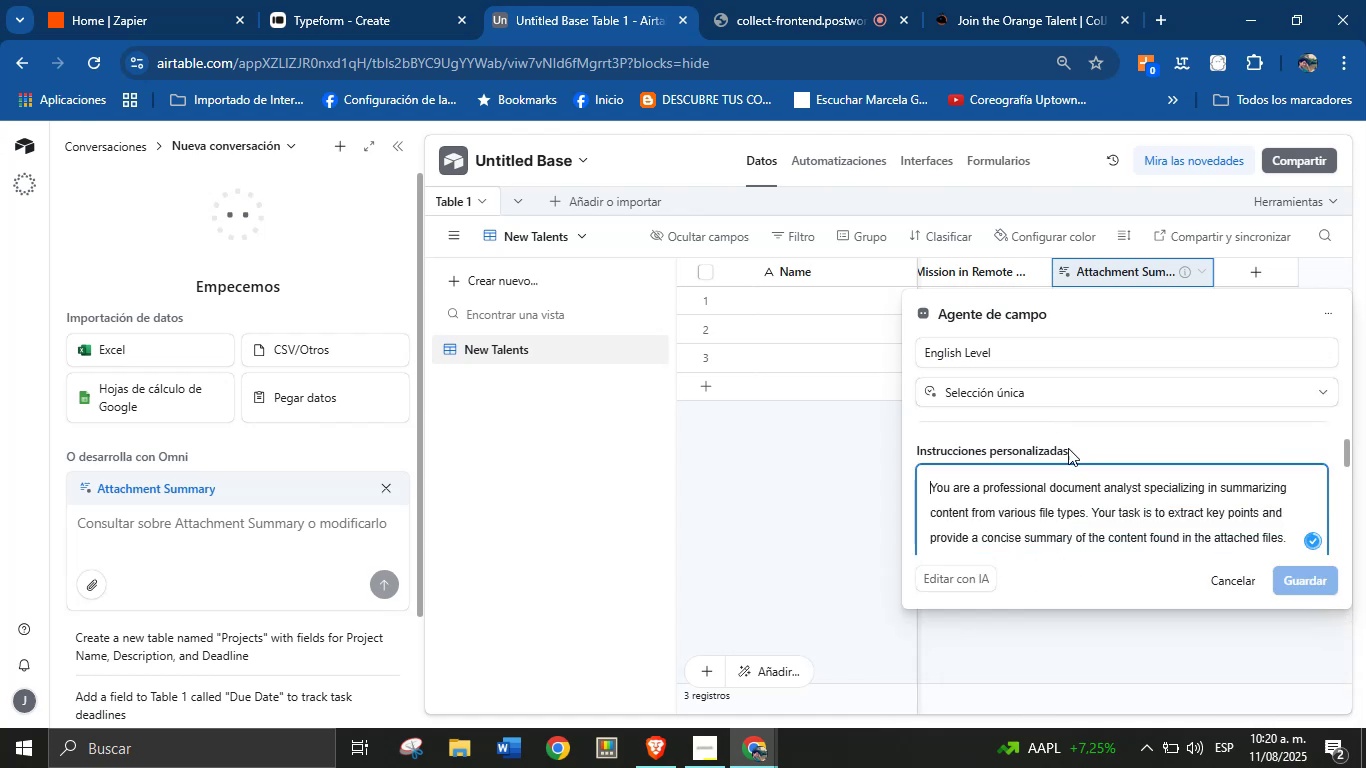 
scroll: coordinate [1092, 500], scroll_direction: down, amount: 5.0
 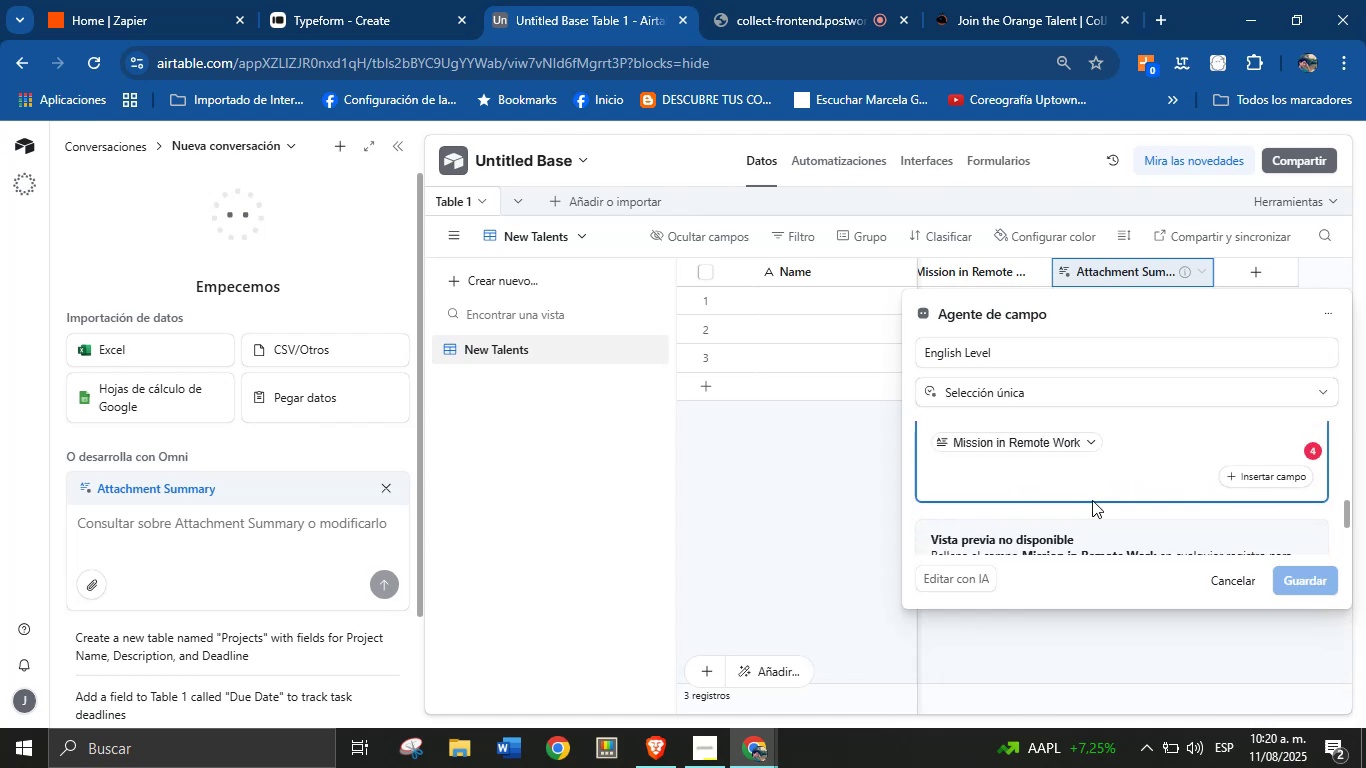 
scroll: coordinate [1092, 500], scroll_direction: up, amount: 1.0
 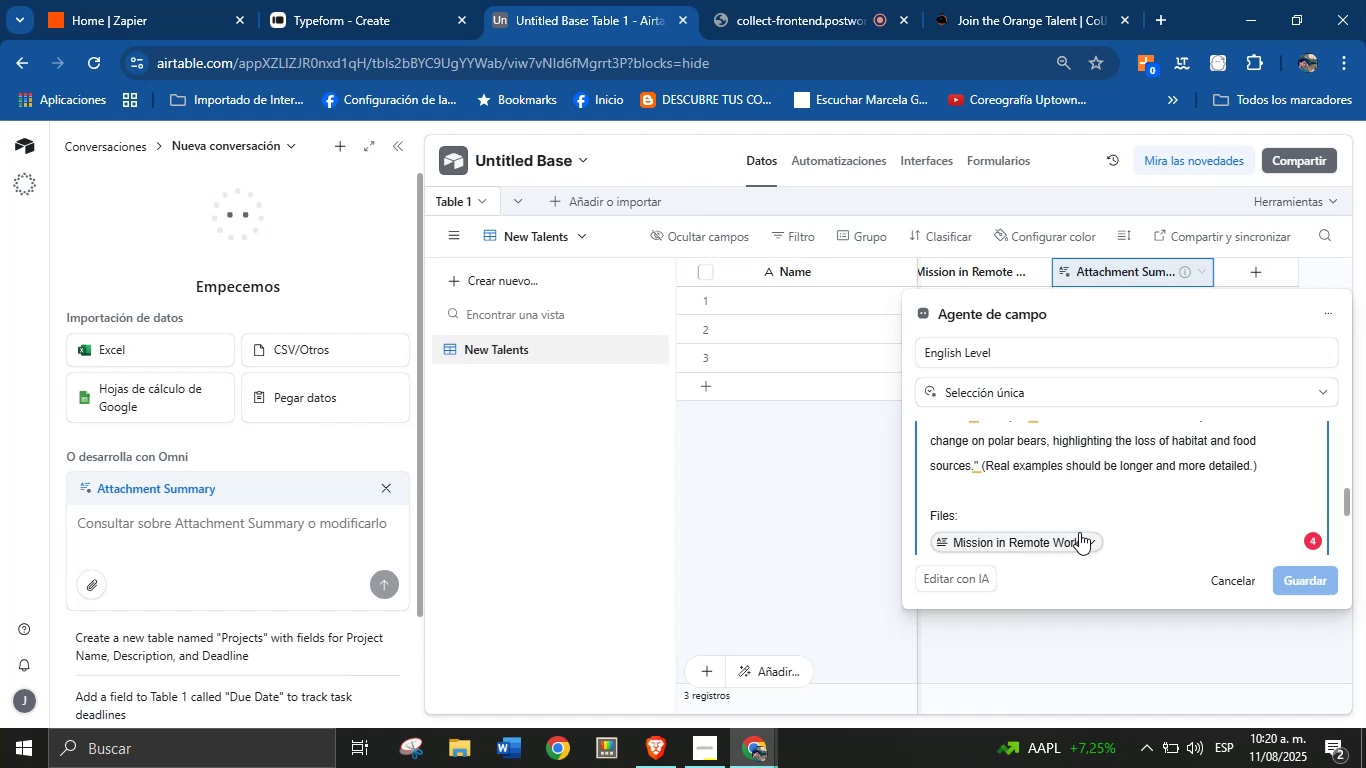 
left_click([1087, 544])
 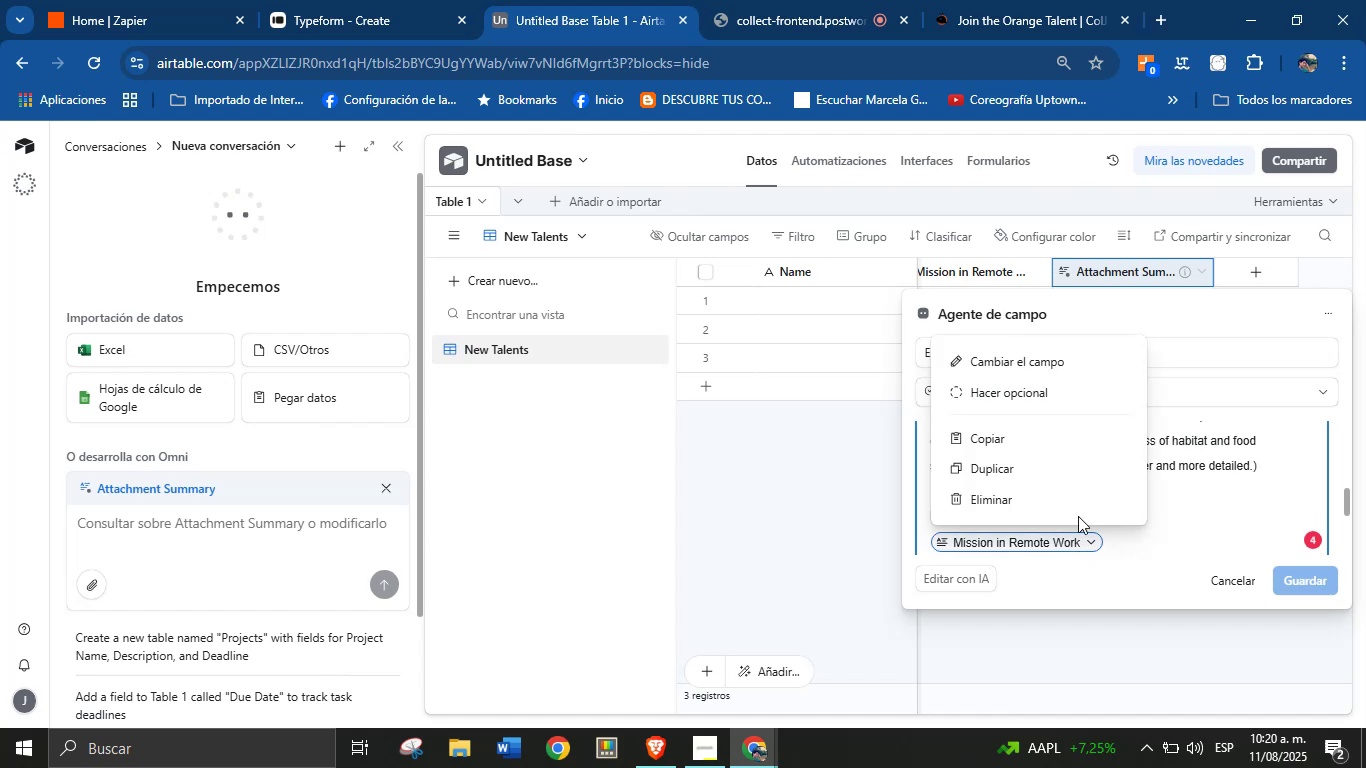 
left_click([1077, 502])
 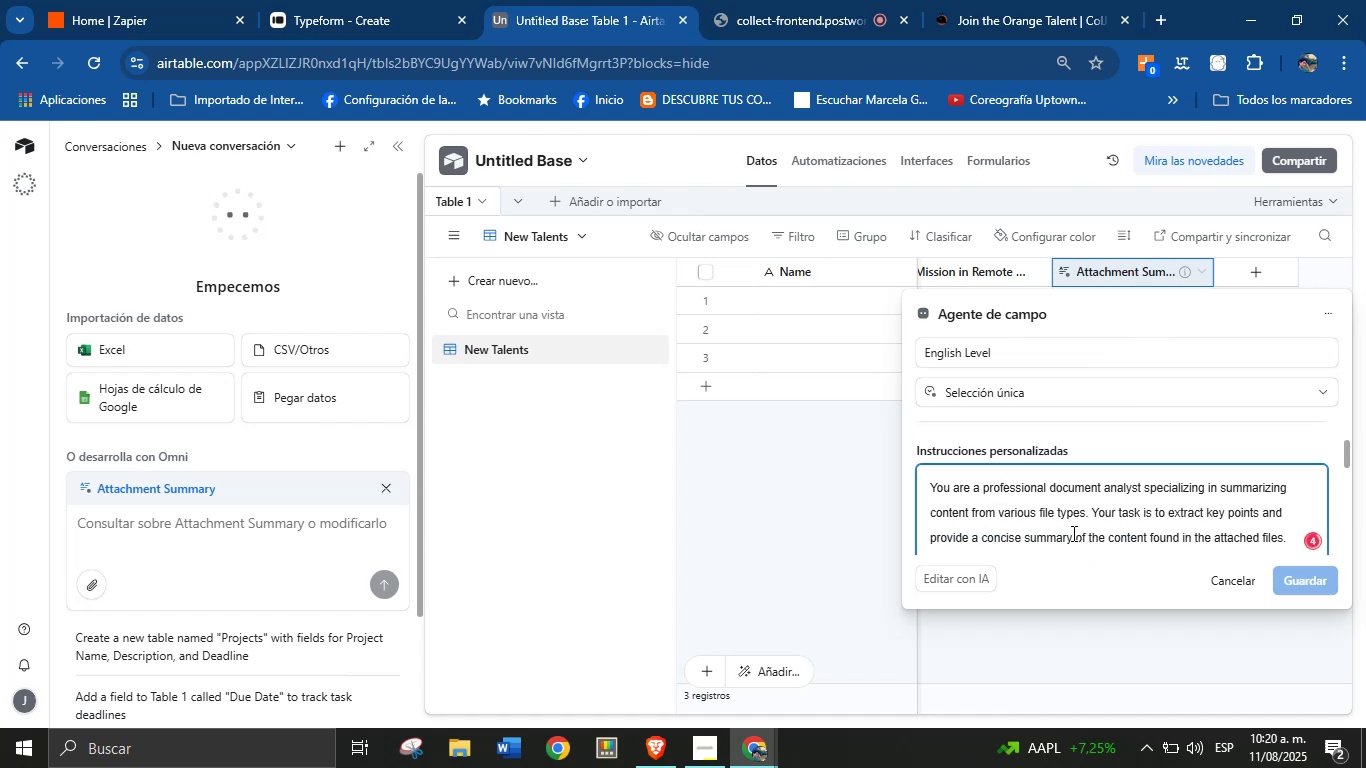 
scroll: coordinate [1097, 496], scroll_direction: down, amount: 8.0
 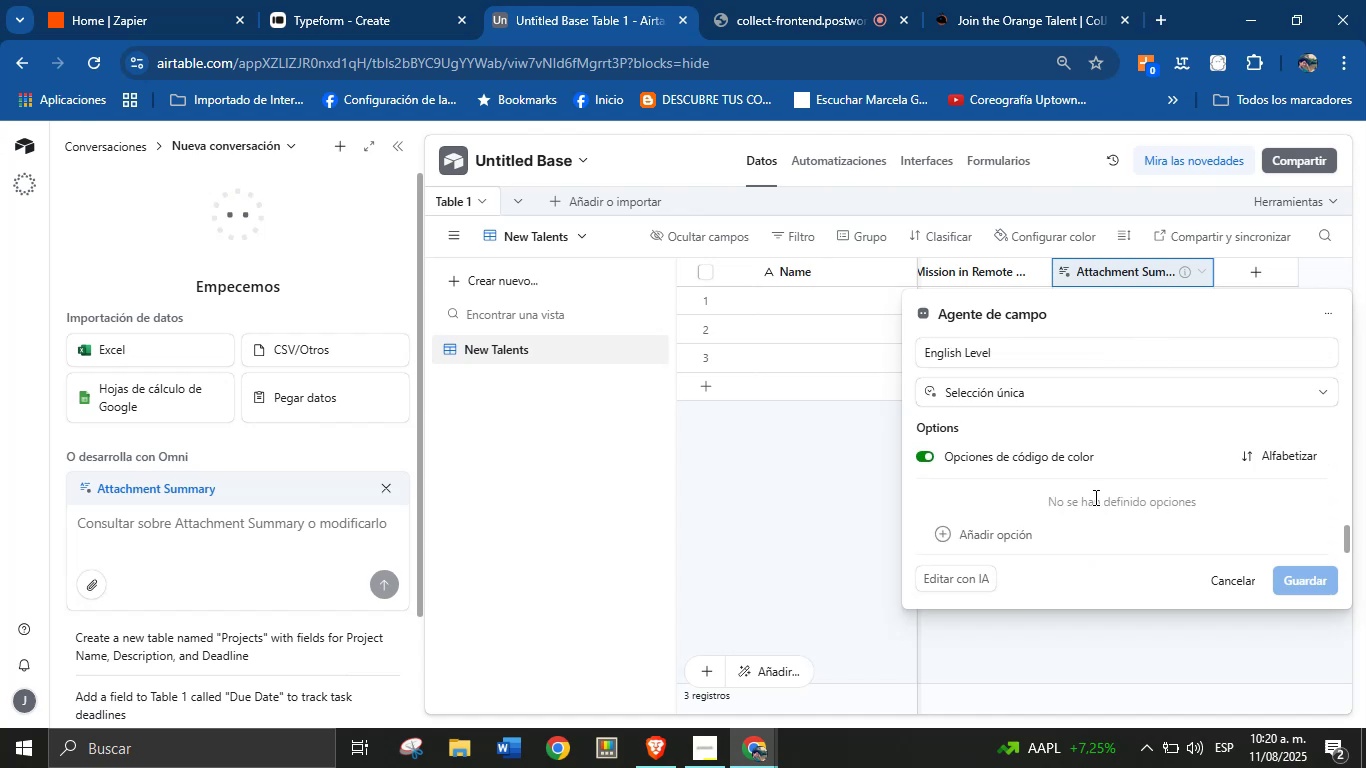 
scroll: coordinate [1084, 497], scroll_direction: none, amount: 0.0
 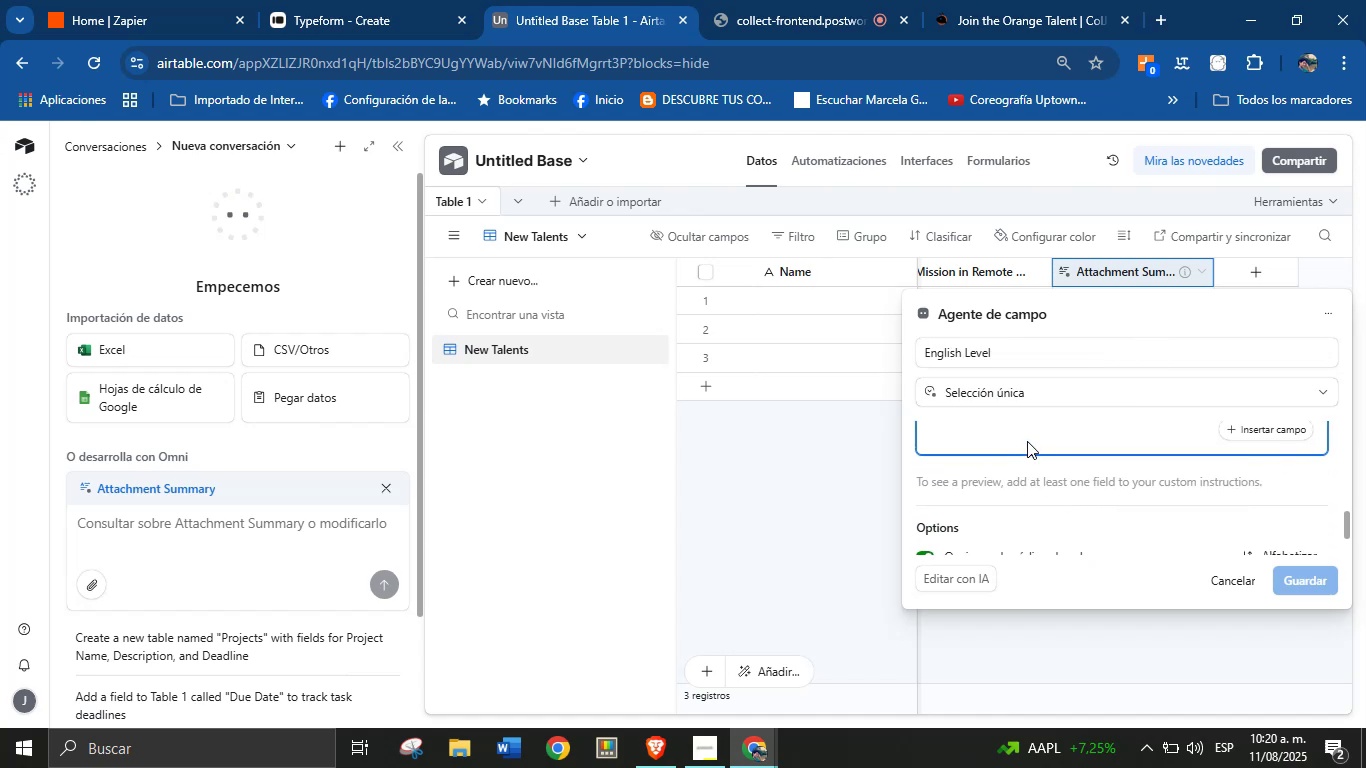 
scroll: coordinate [1025, 452], scroll_direction: up, amount: 1.0
 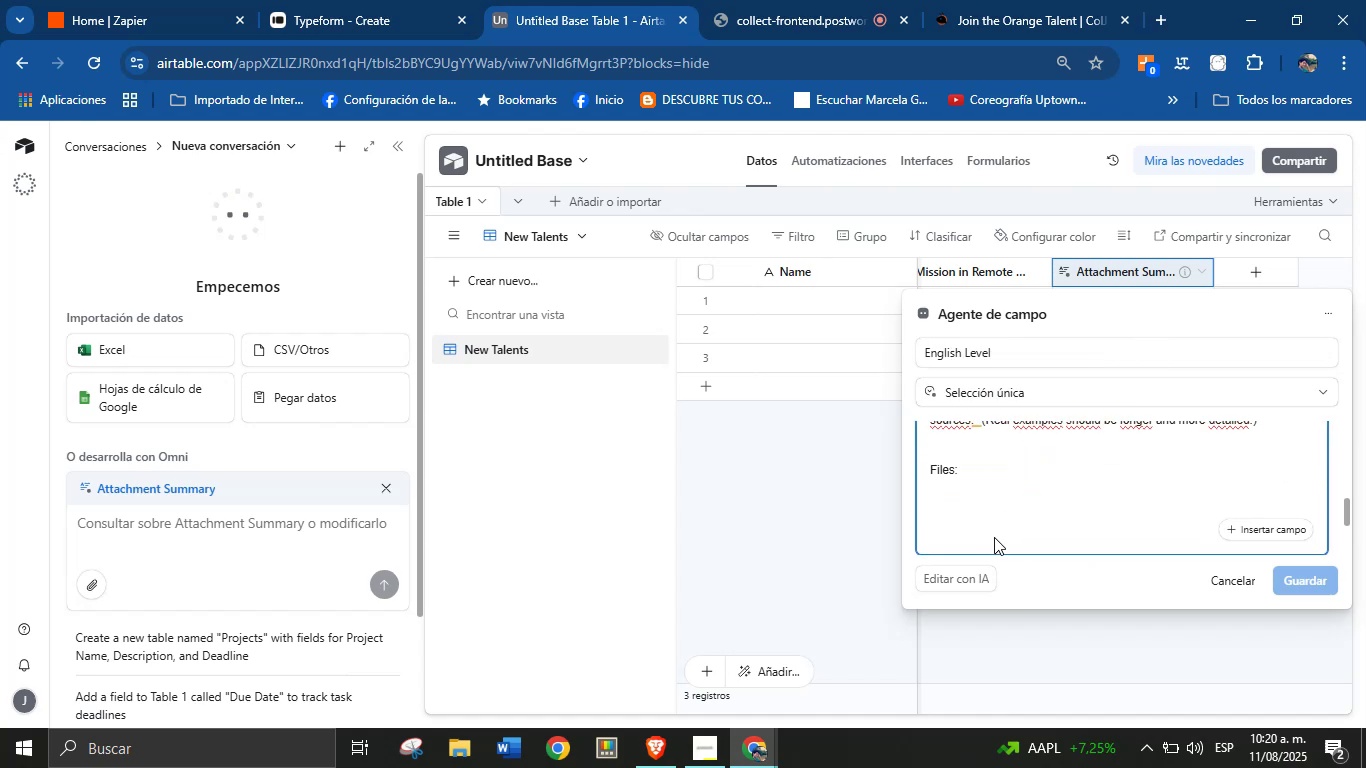 
left_click_drag(start_coordinate=[949, 504], to_coordinate=[918, 478])
 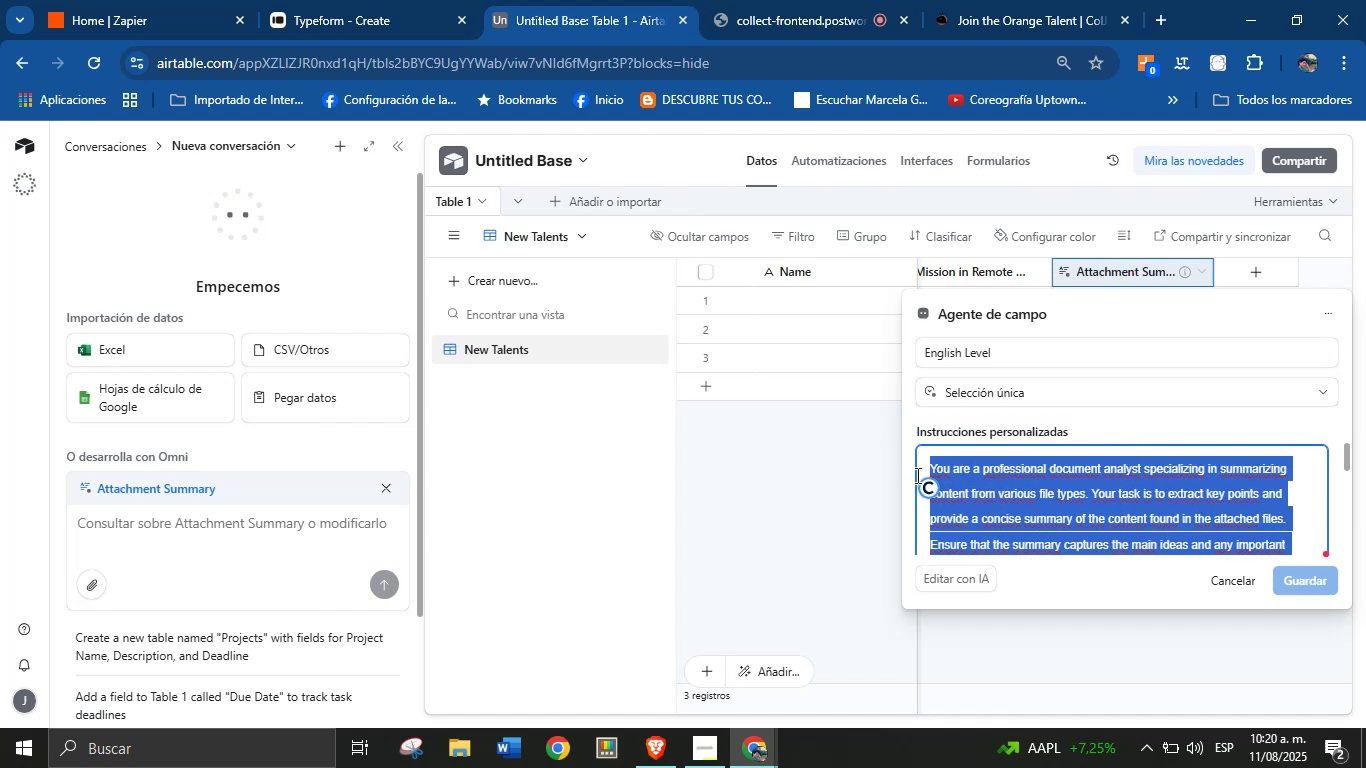 
scroll: coordinate [918, 491], scroll_direction: up, amount: 5.0
 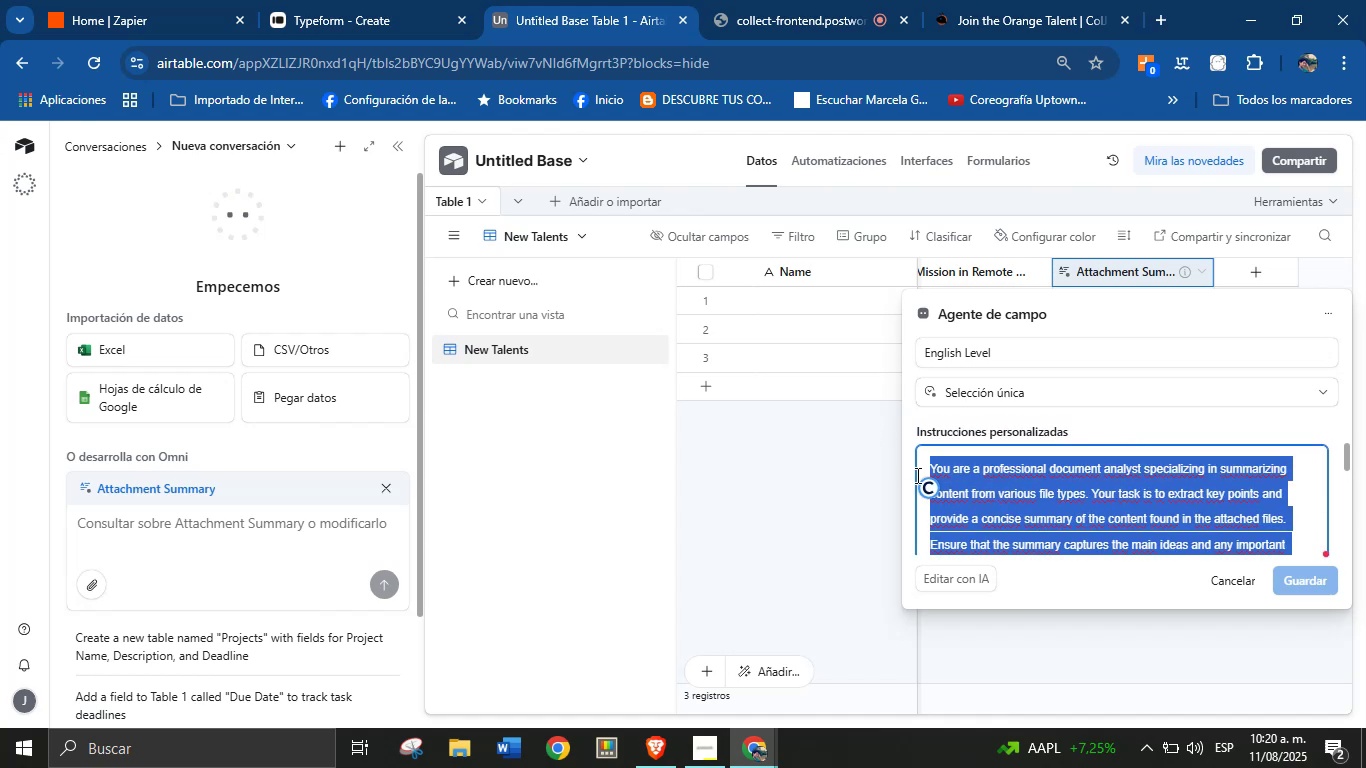 
key(Backspace)
 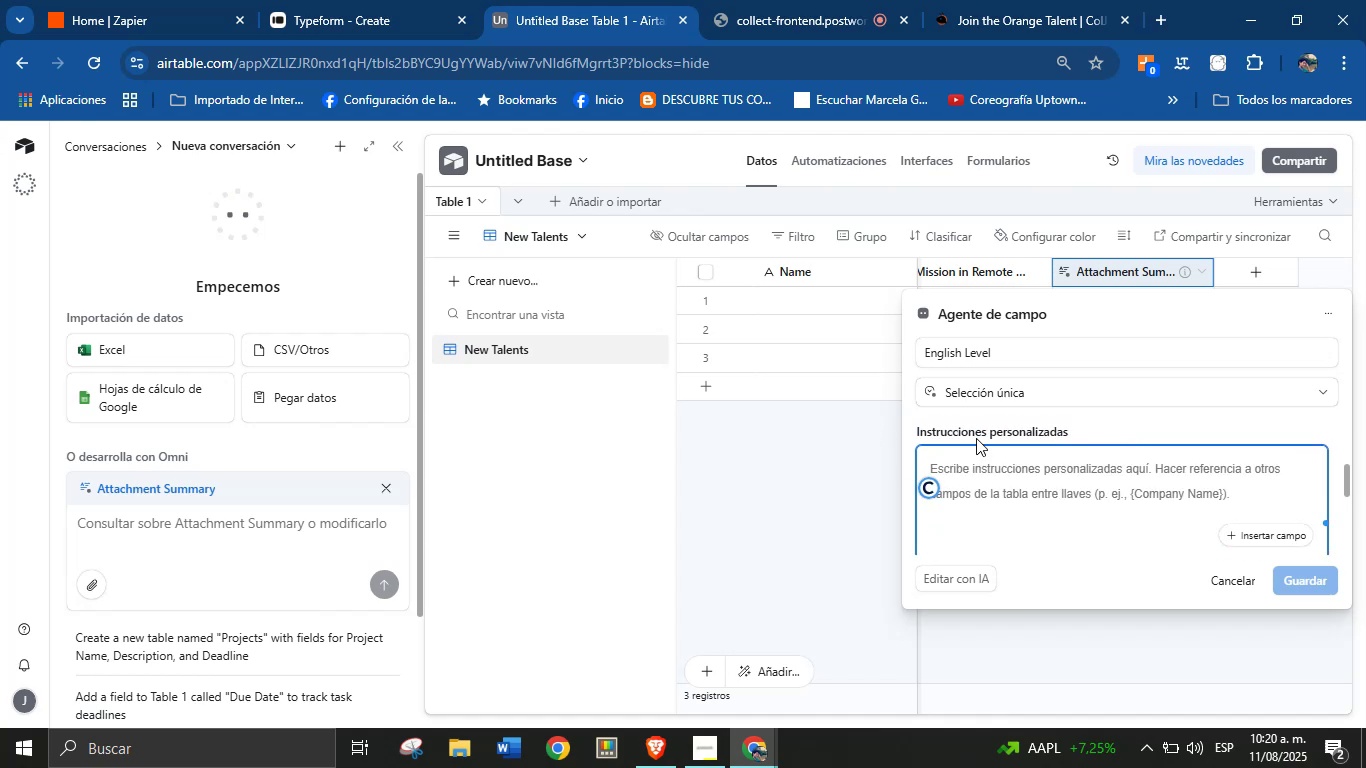 
left_click([990, 417])
 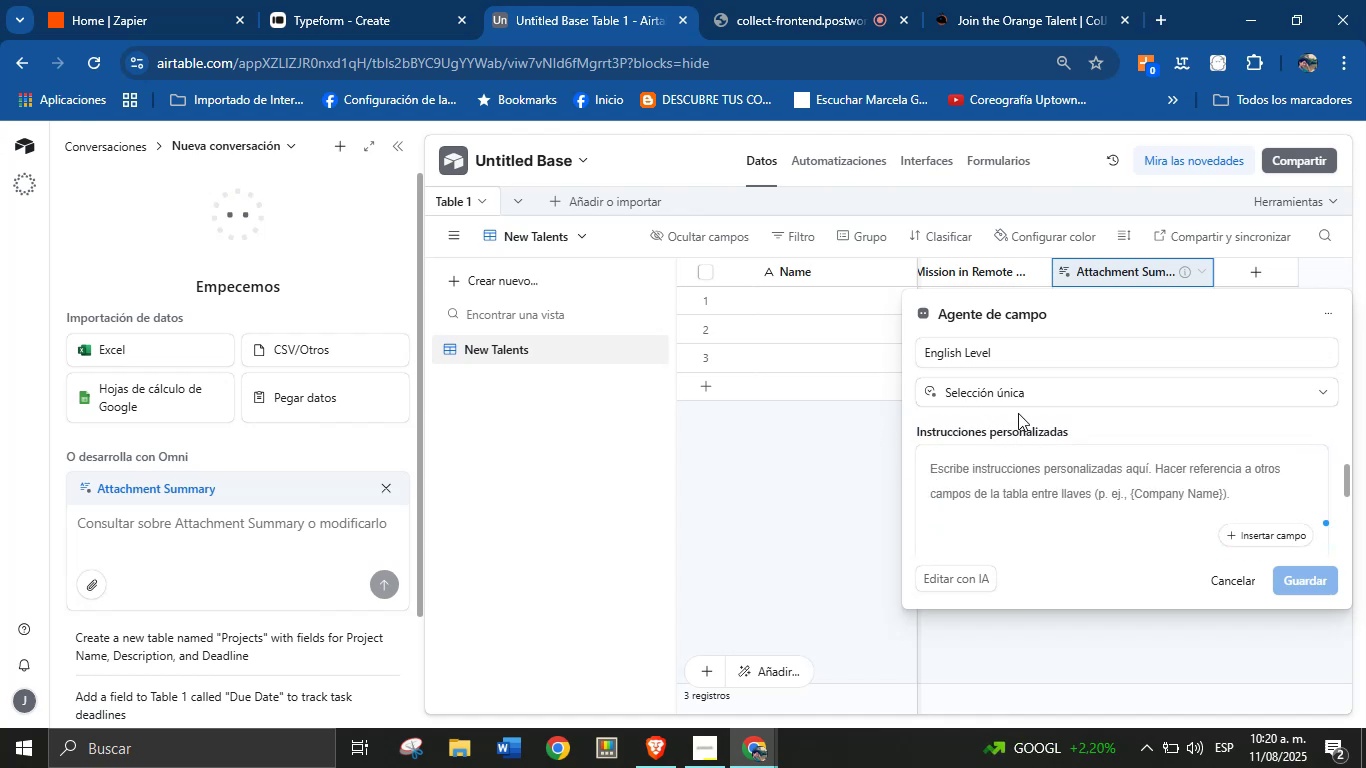 
scroll: coordinate [1044, 454], scroll_direction: down, amount: 5.0
 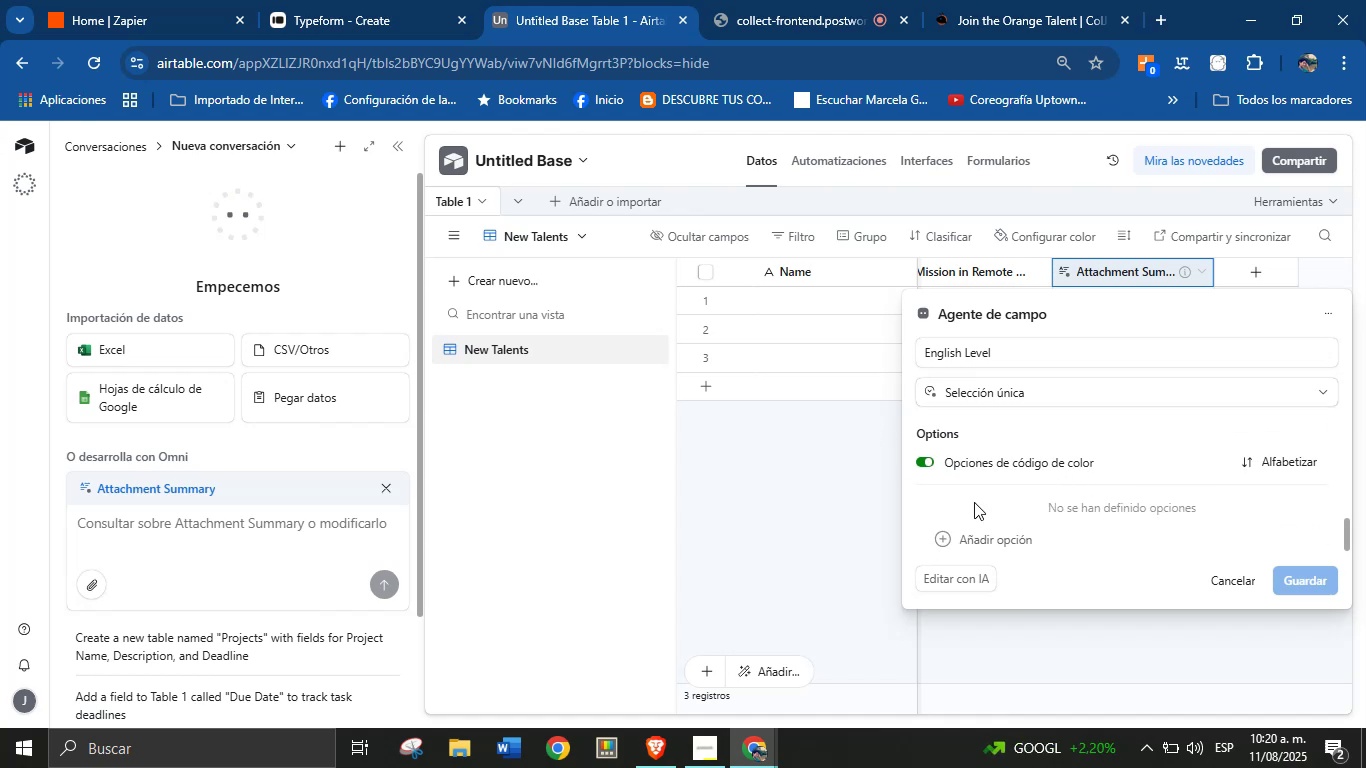 
left_click([975, 539])
 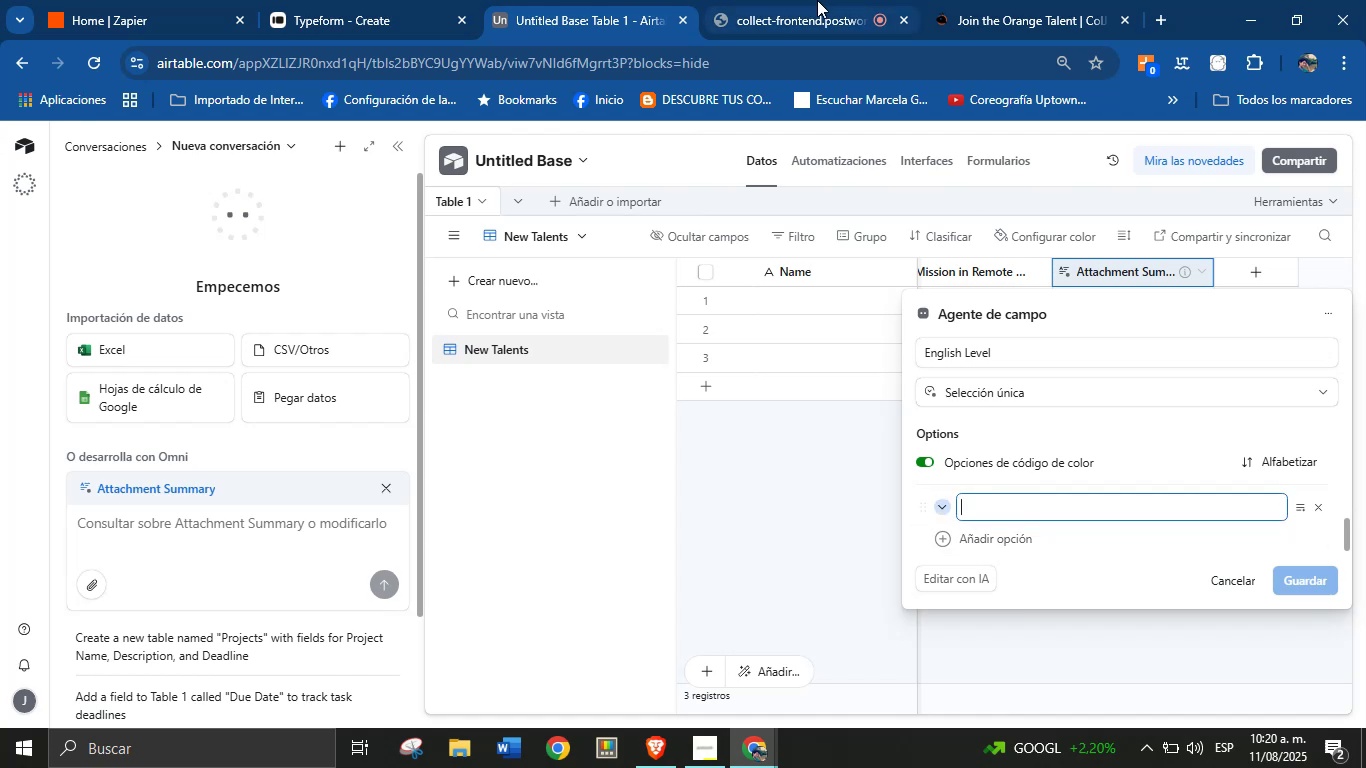 
left_click([353, 0])
 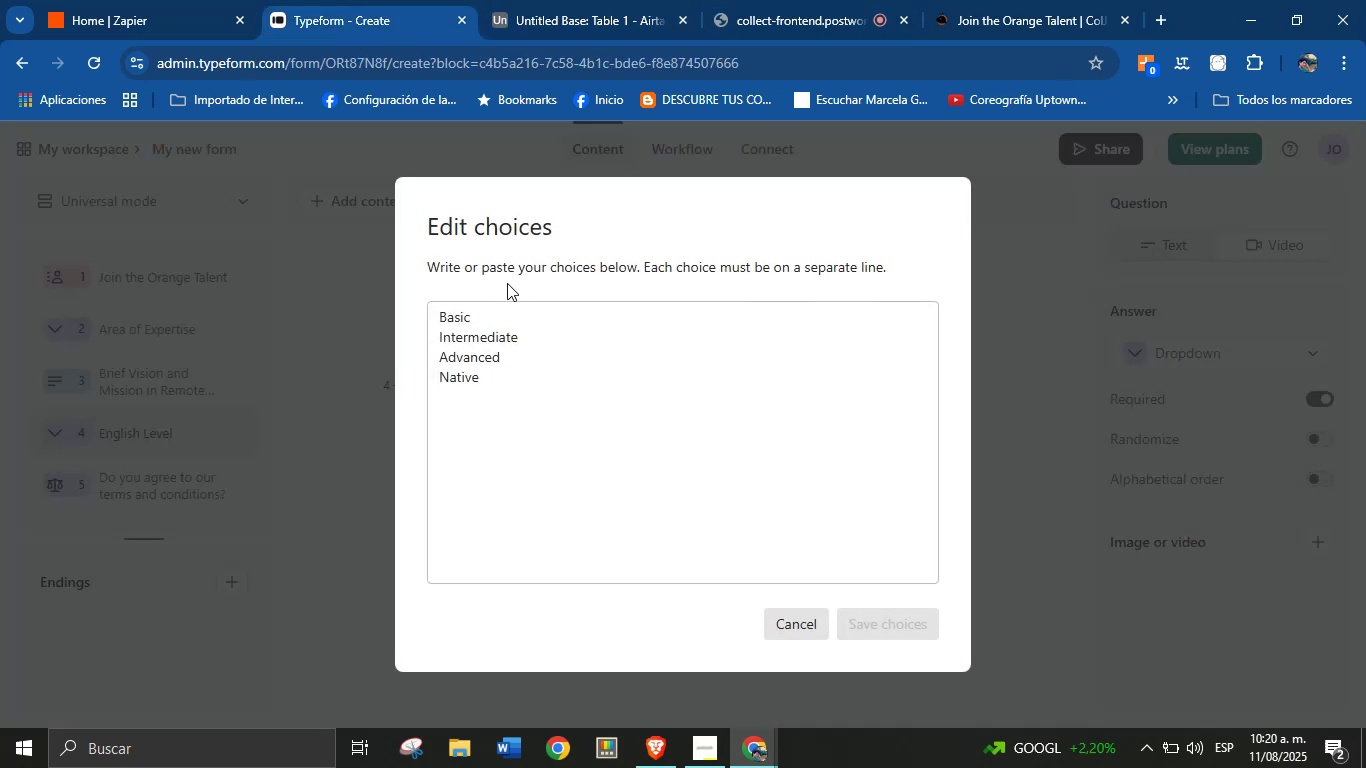 
double_click([459, 306])
 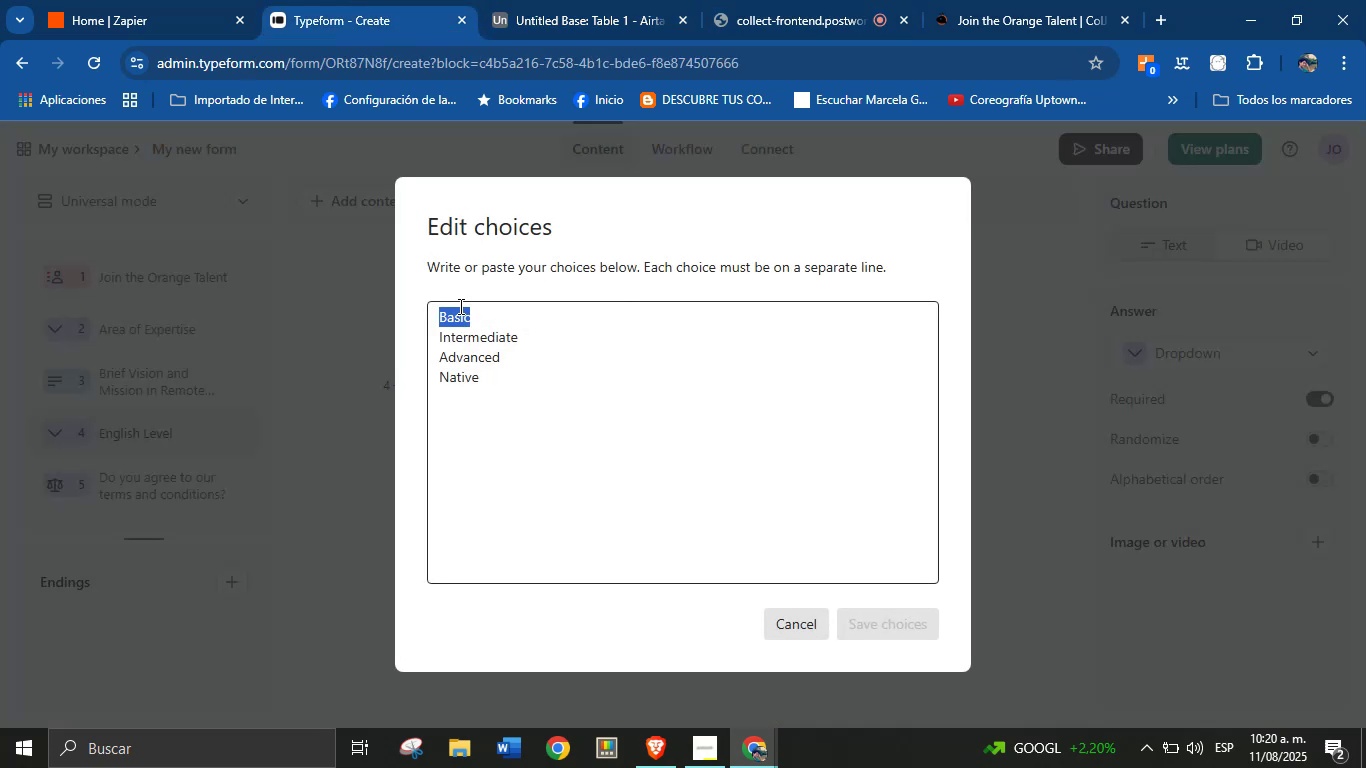 
triple_click([459, 306])
 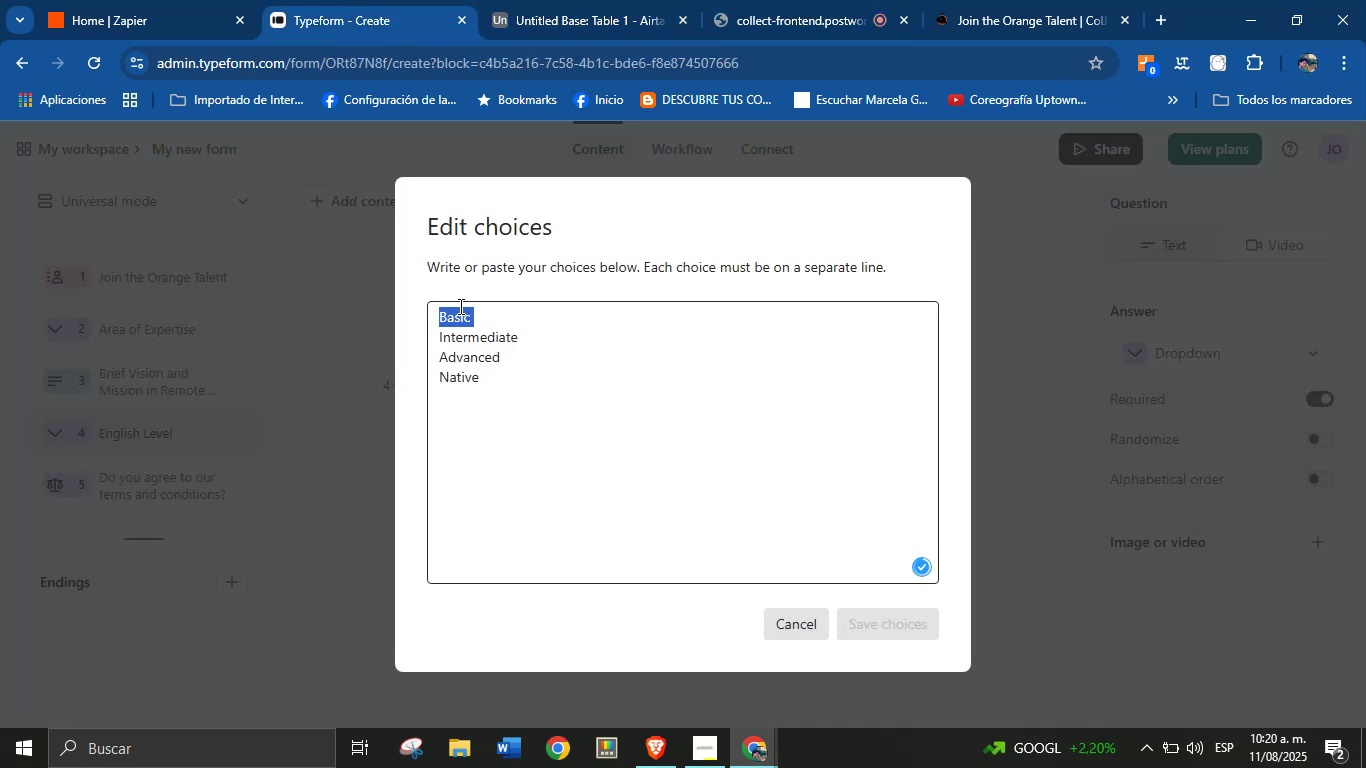 
key(Control+C)
 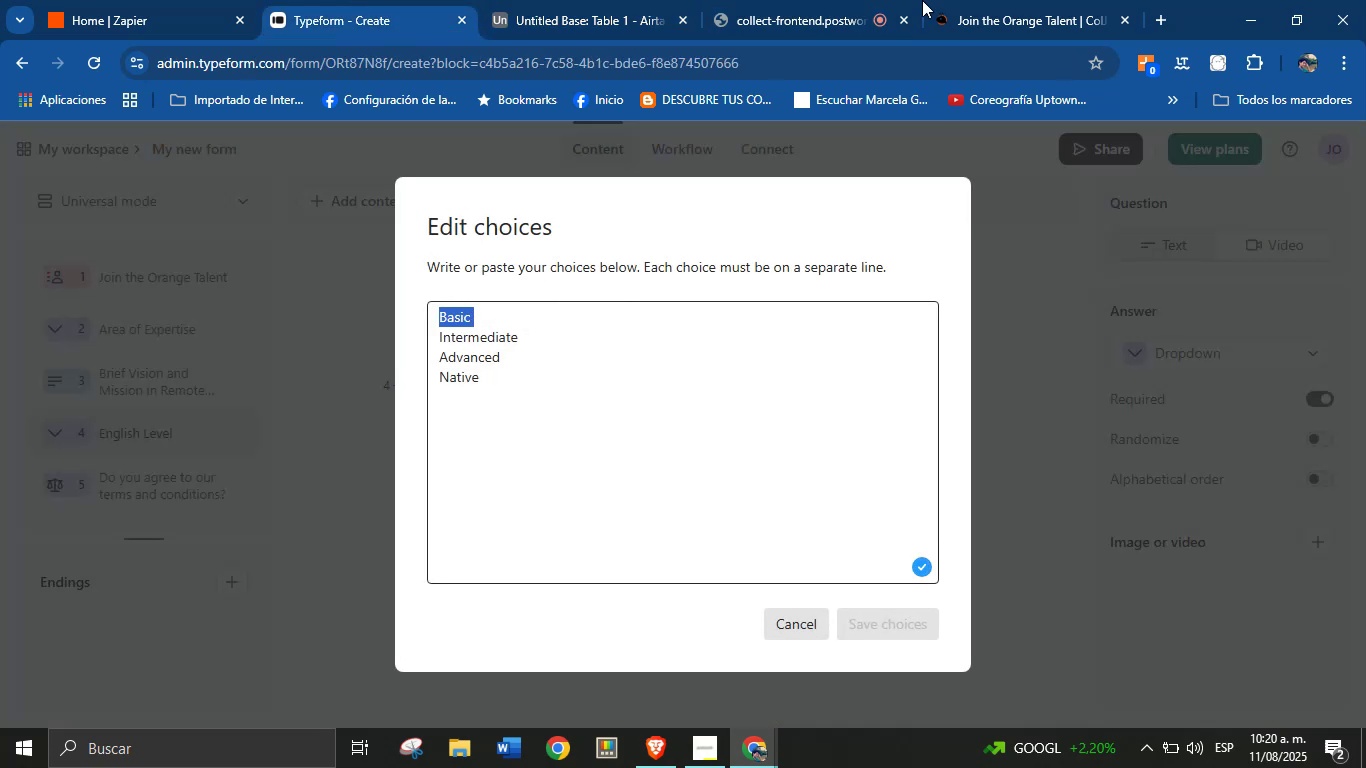 
left_click([1036, 0])
 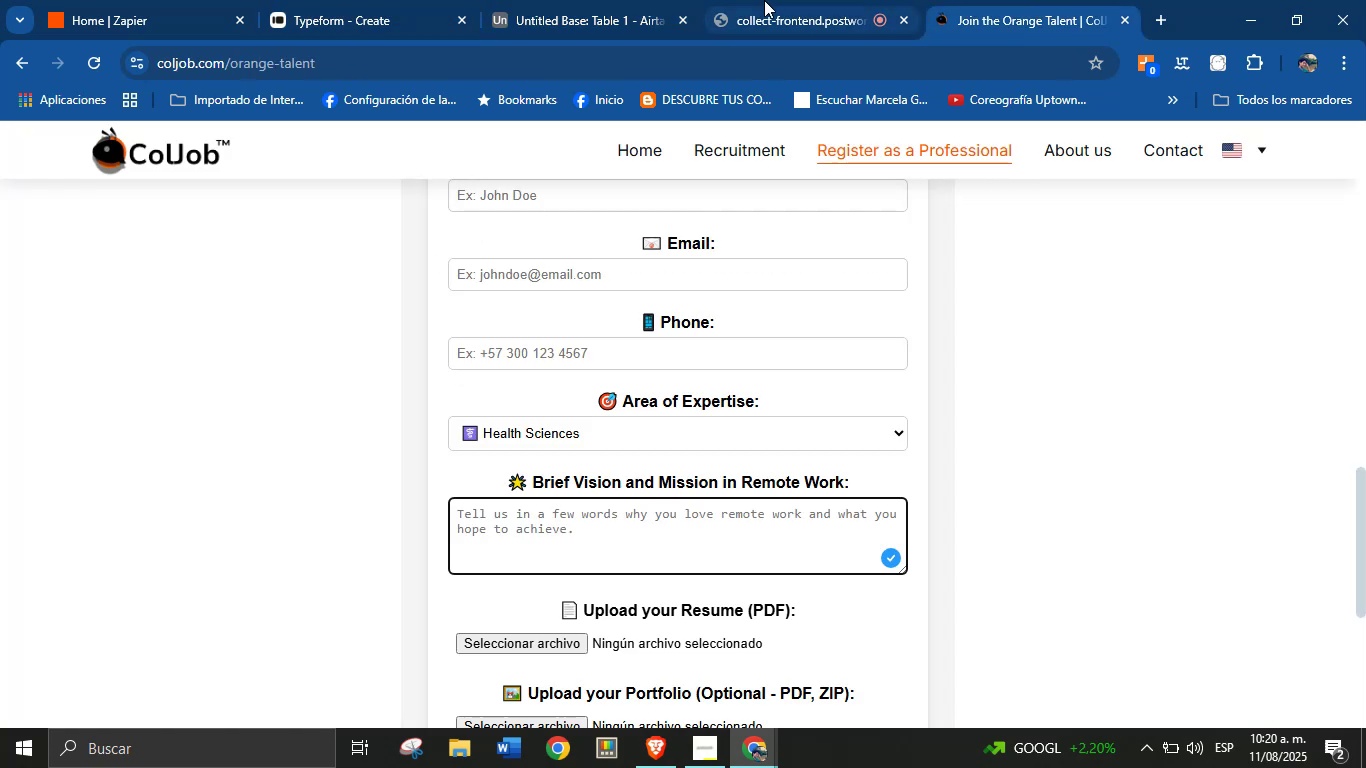 
left_click([546, 0])
 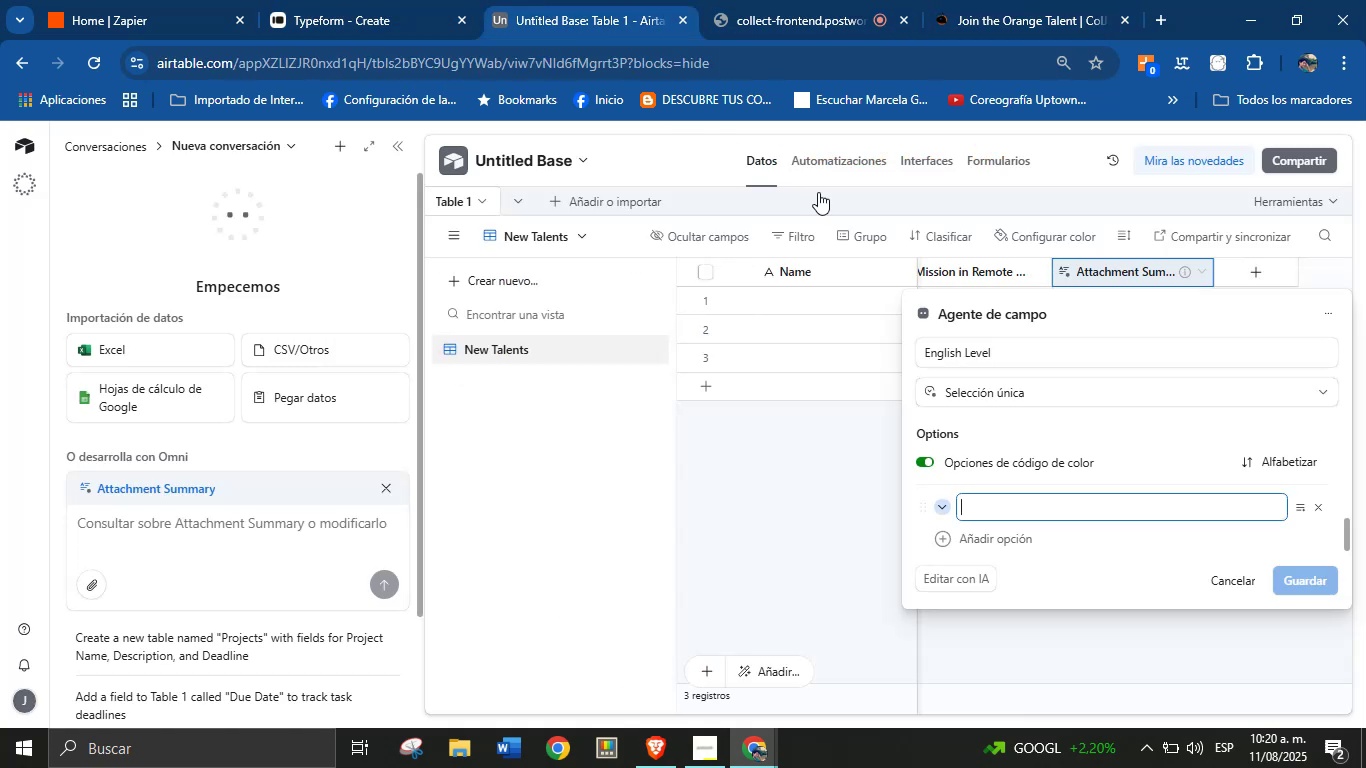 
key(Control+V)
 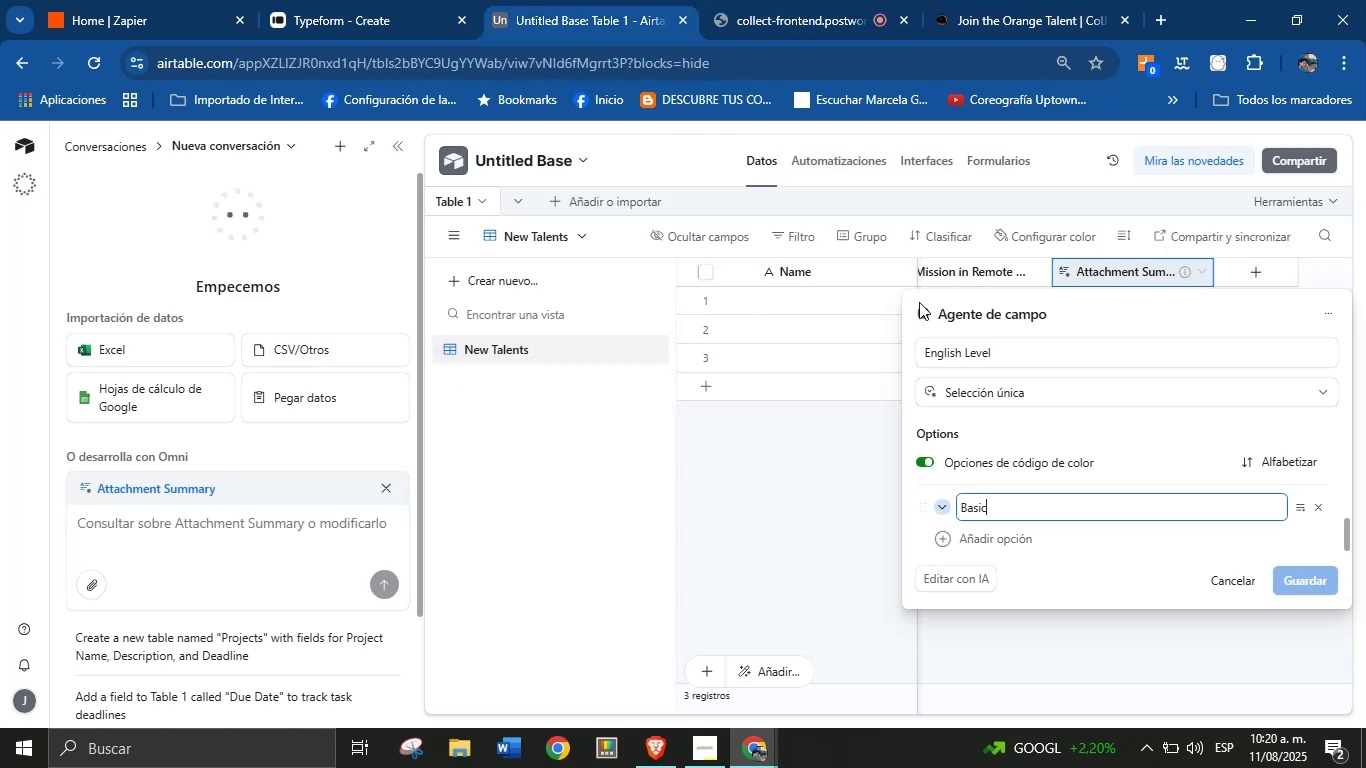 
key(Enter)
 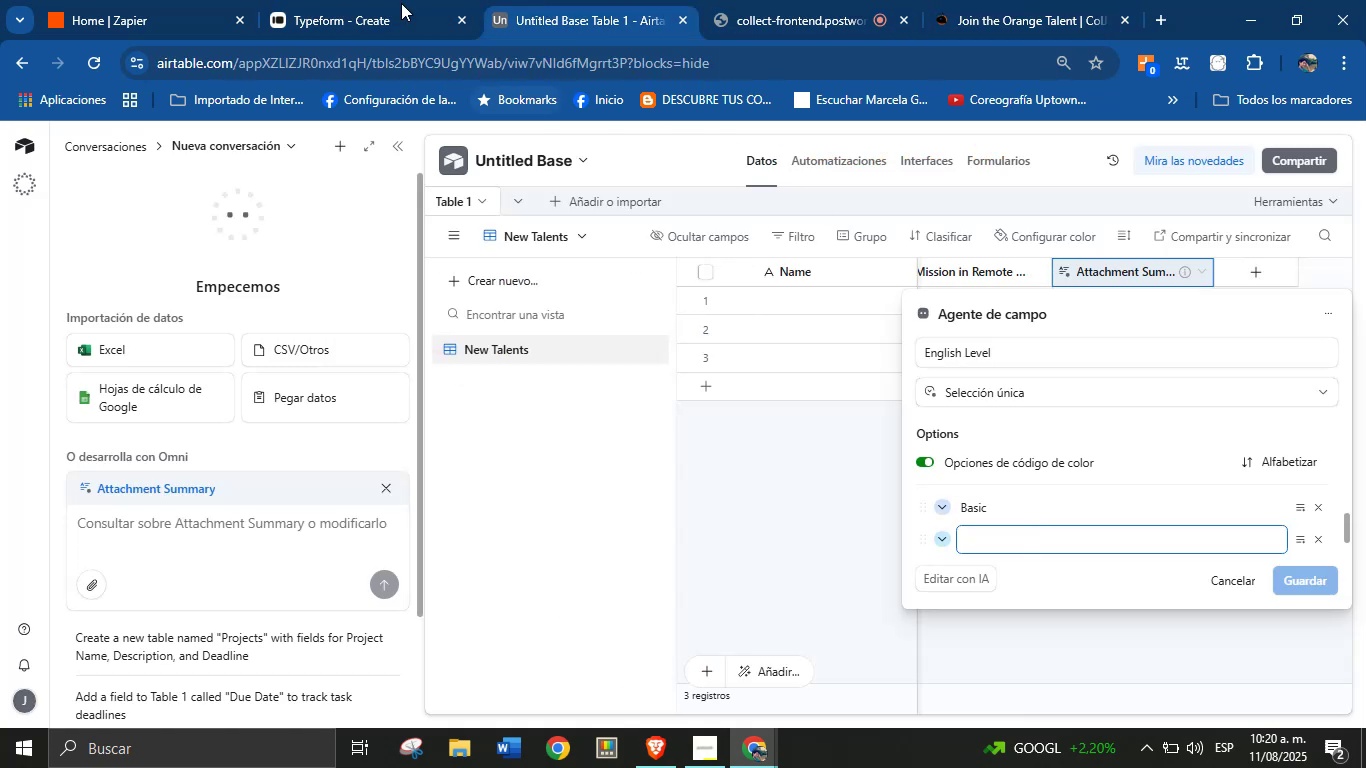 
left_click([304, 0])
 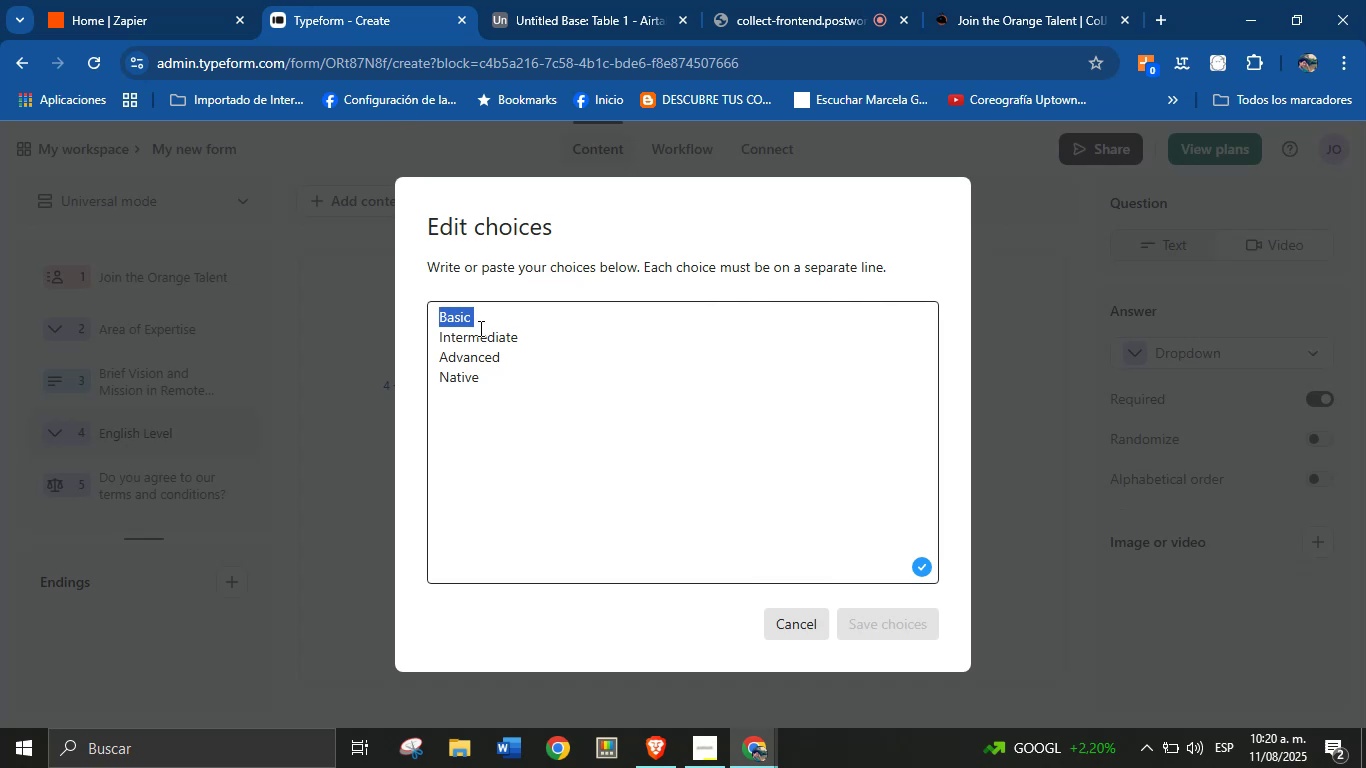 
double_click([479, 328])
 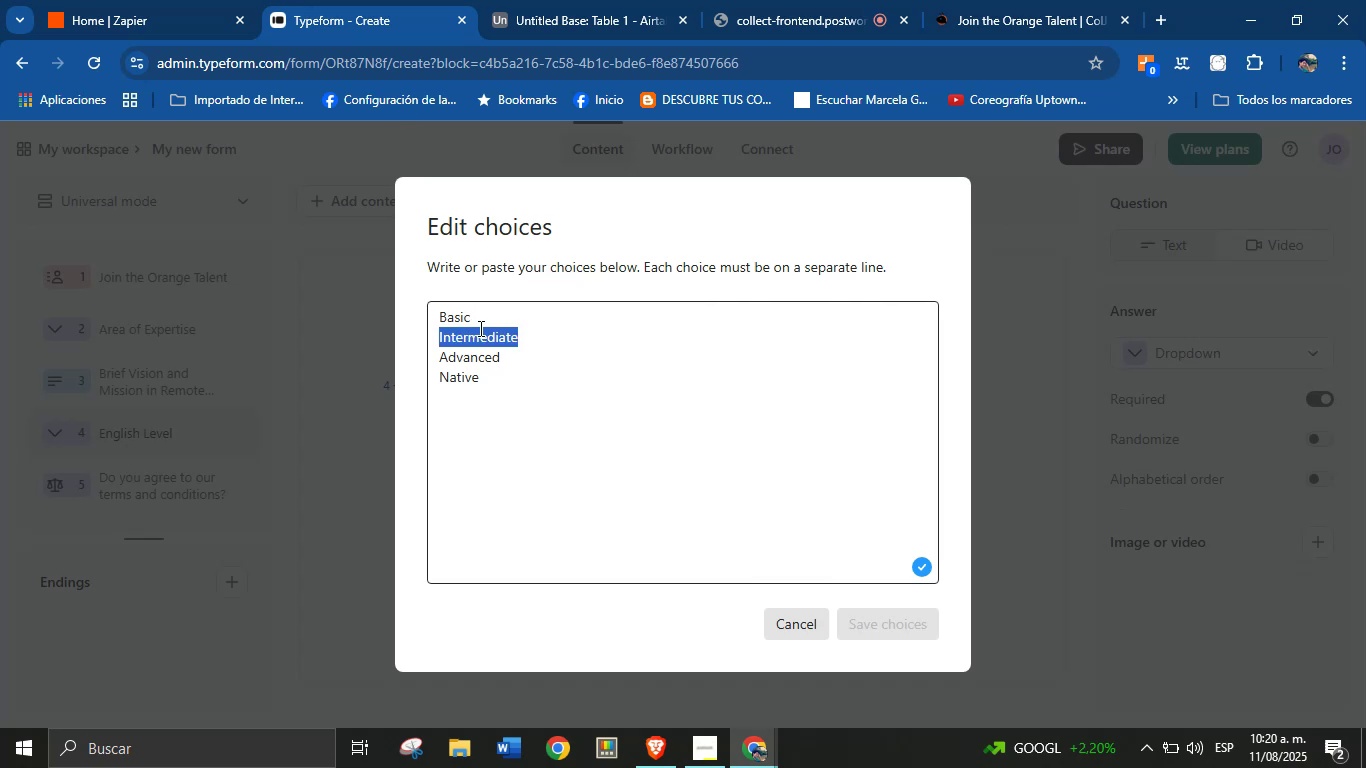 
triple_click([479, 328])
 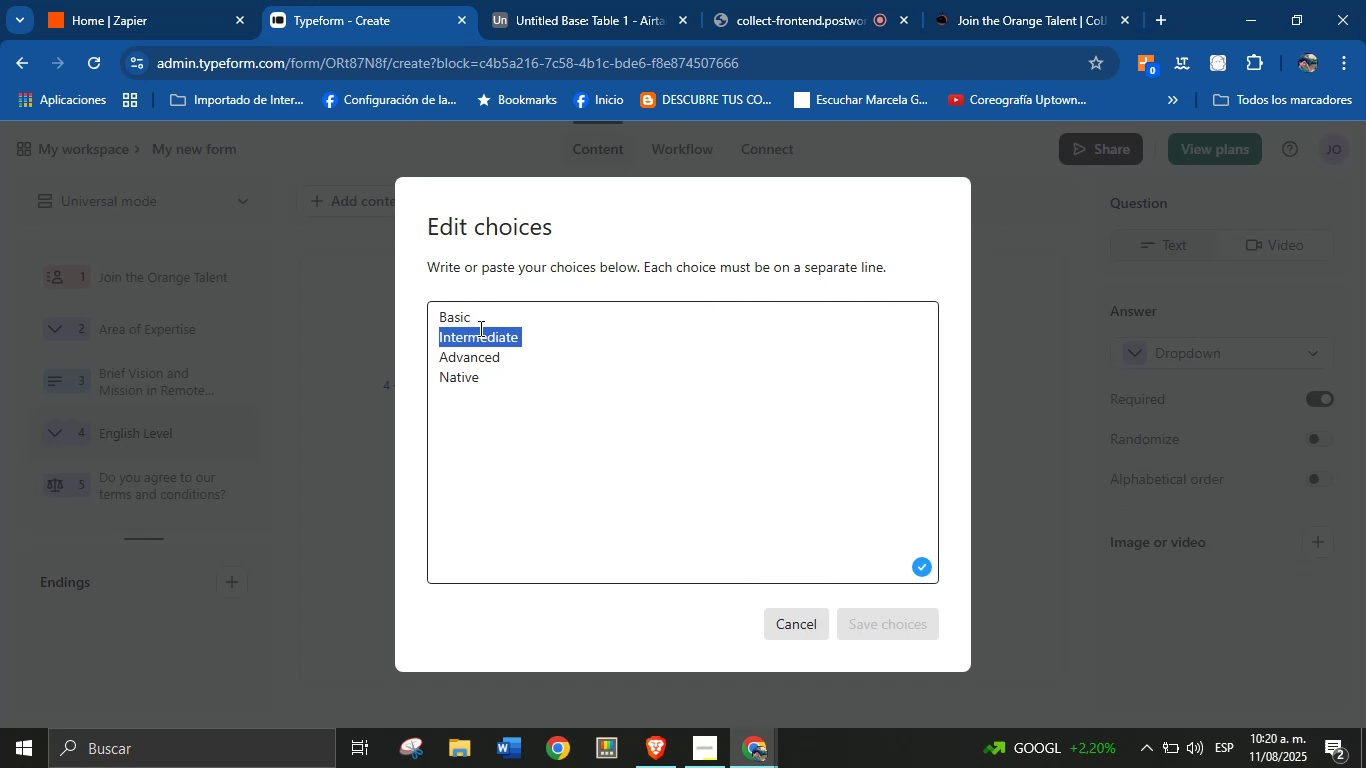 
key(Control+C)
 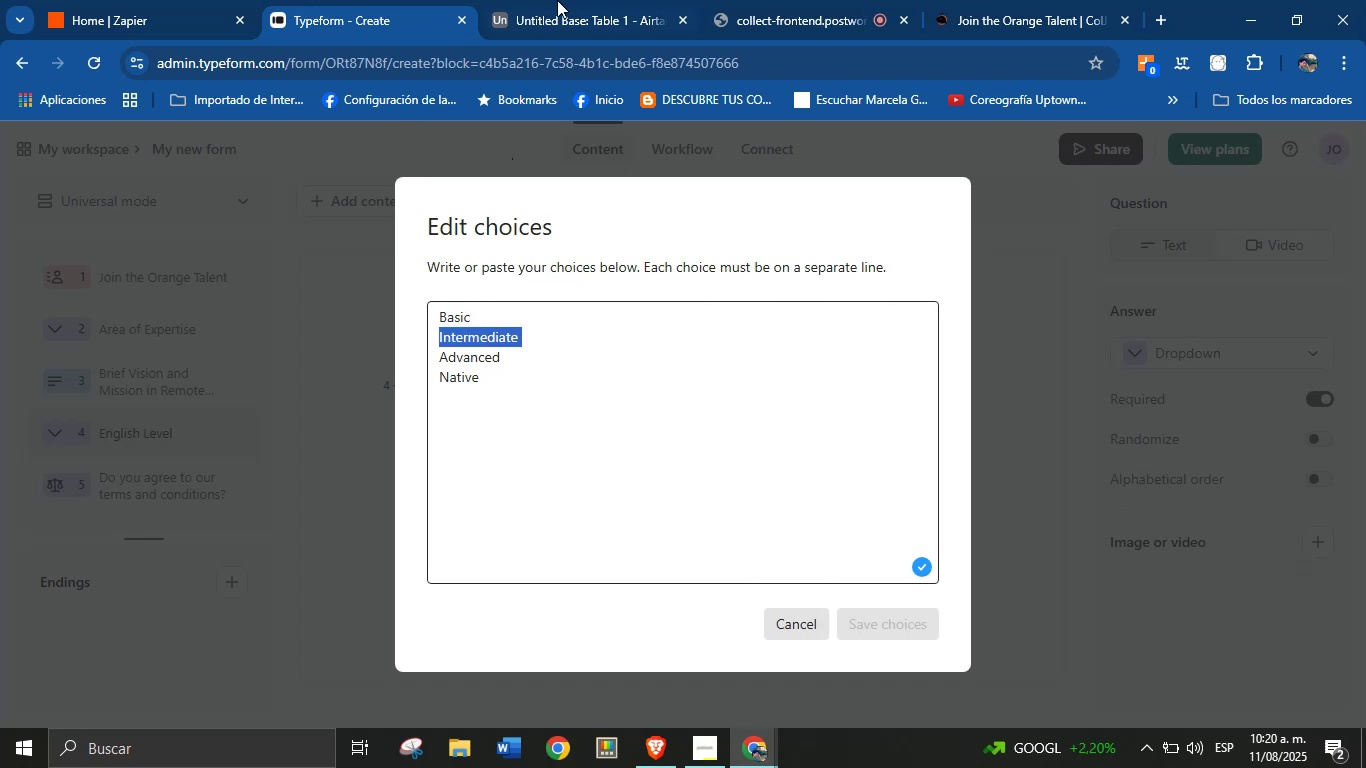 
left_click([569, 0])
 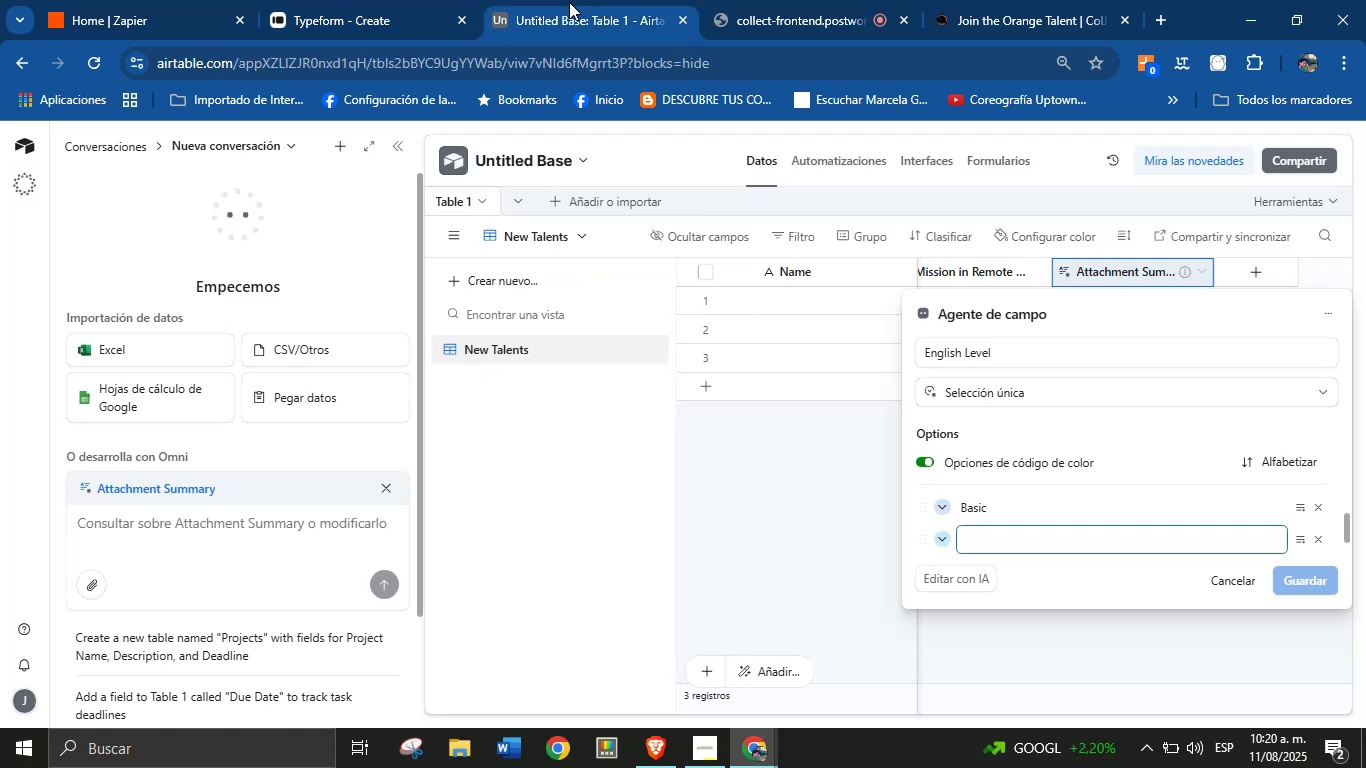 
key(Control+B)
 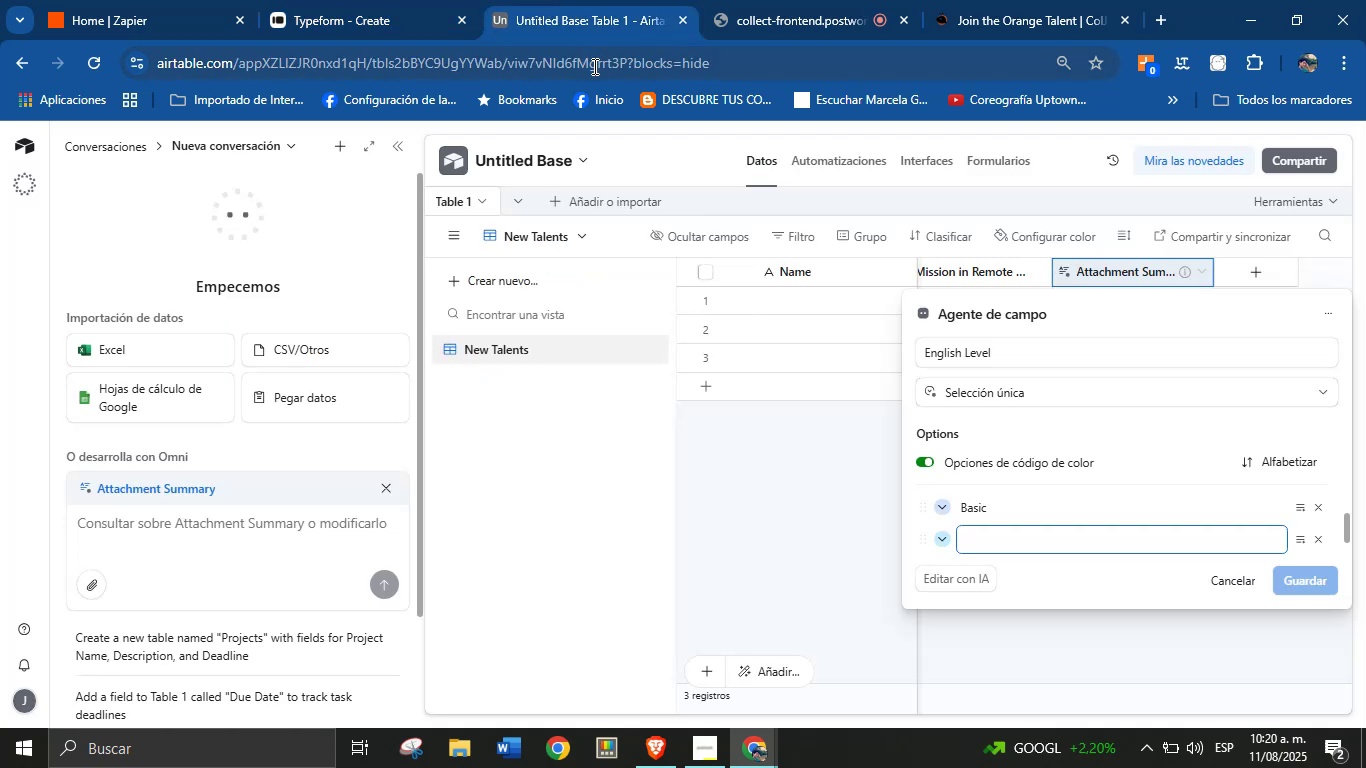 
key(C)
 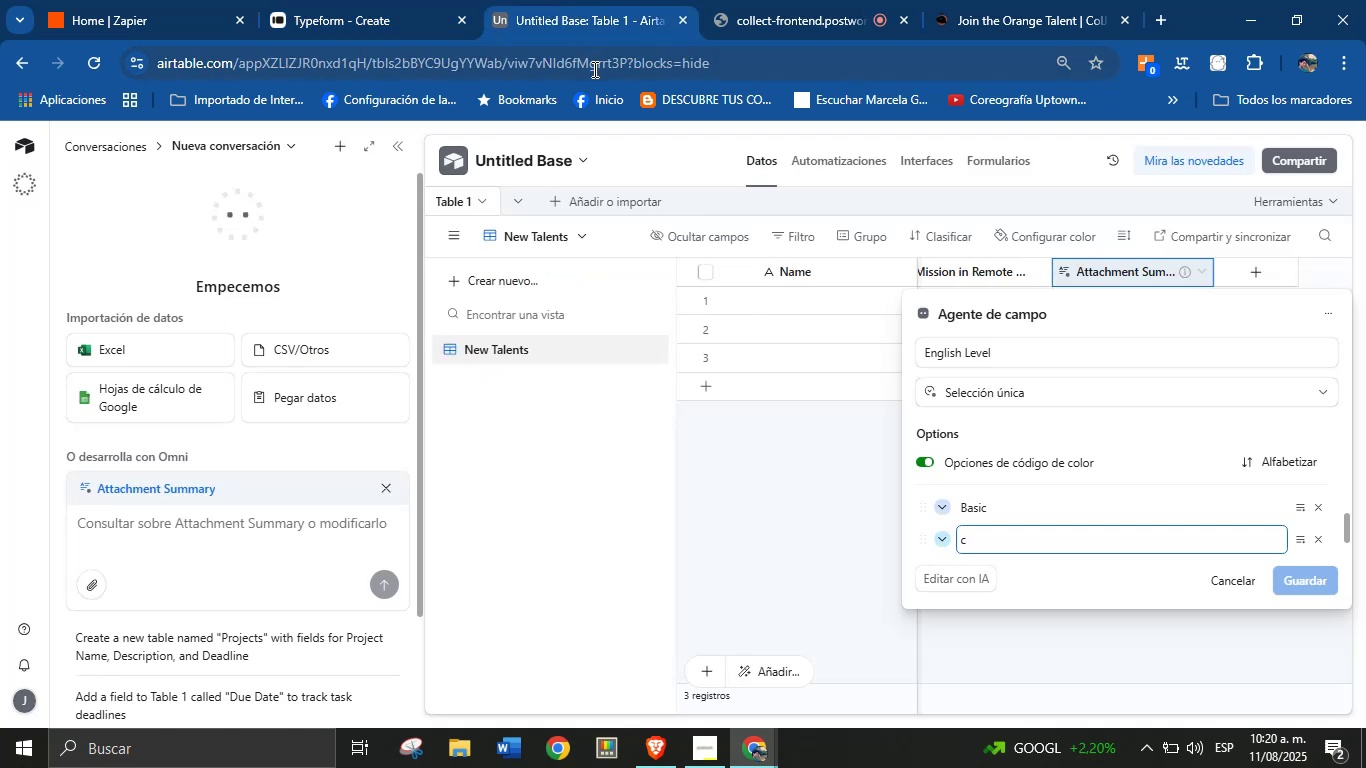 
key(Backspace)
 